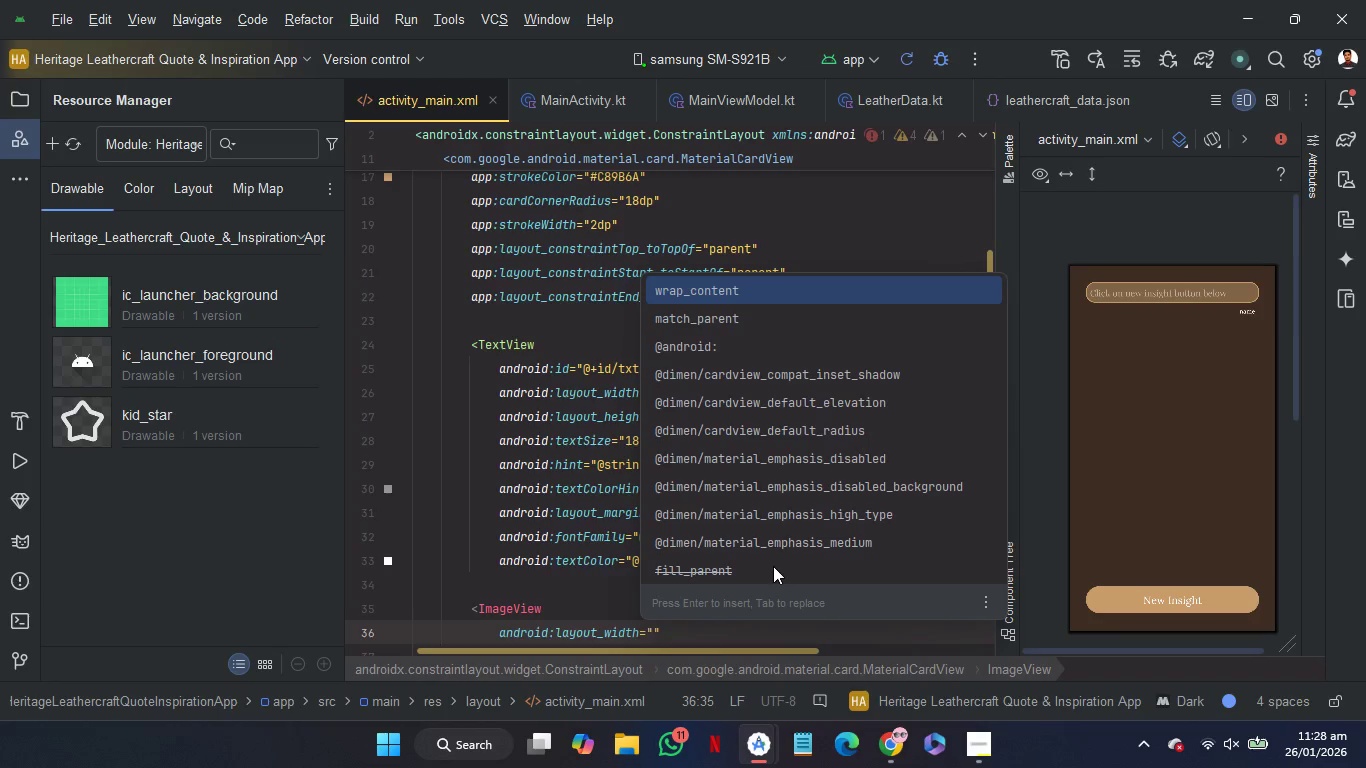 
wait(26.11)
 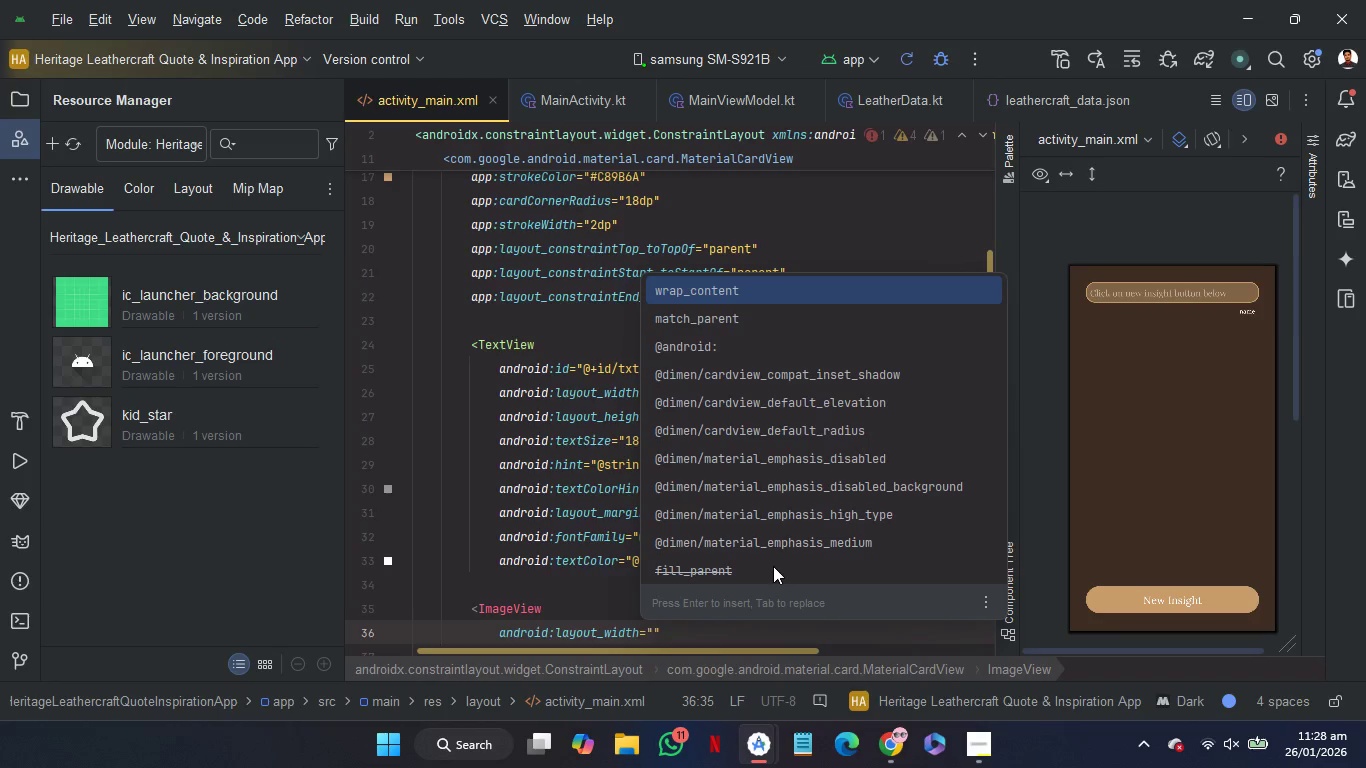 
key(Enter)
 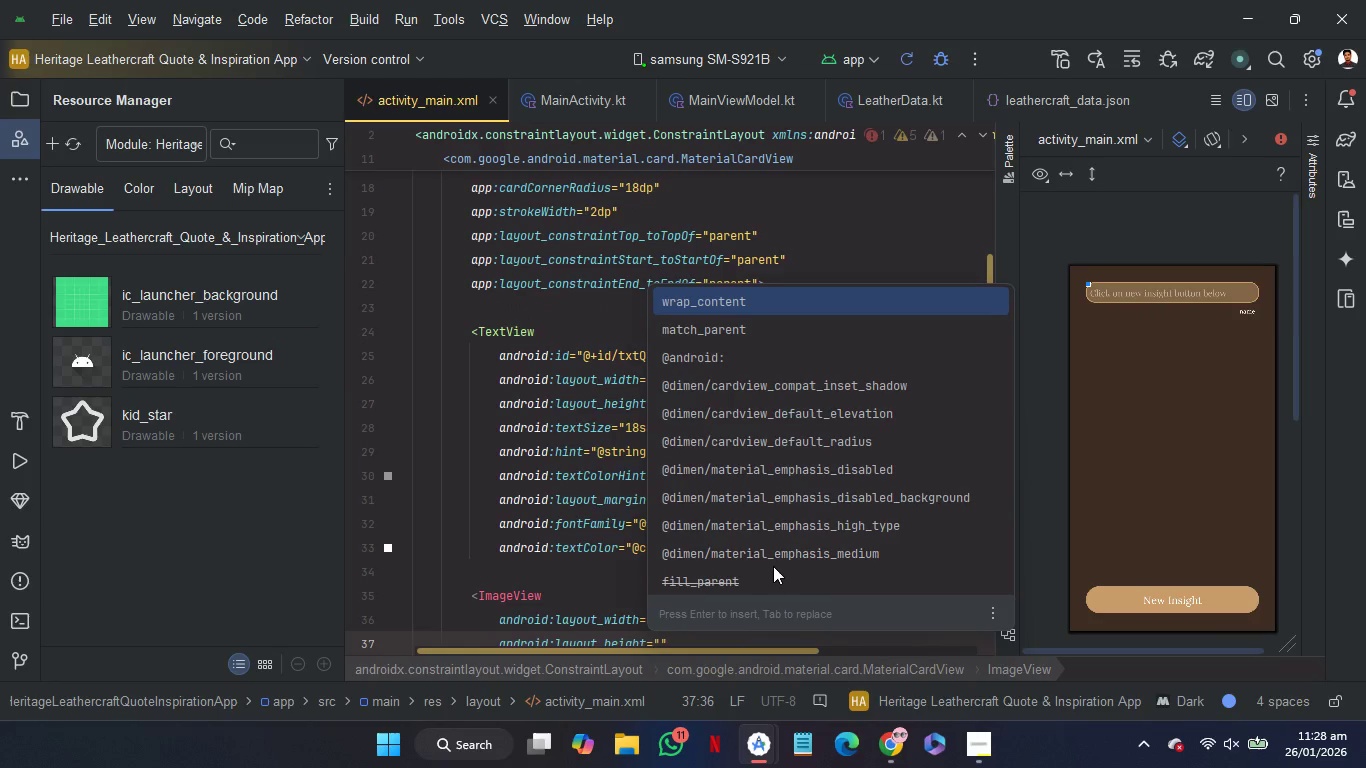 
key(Enter)
 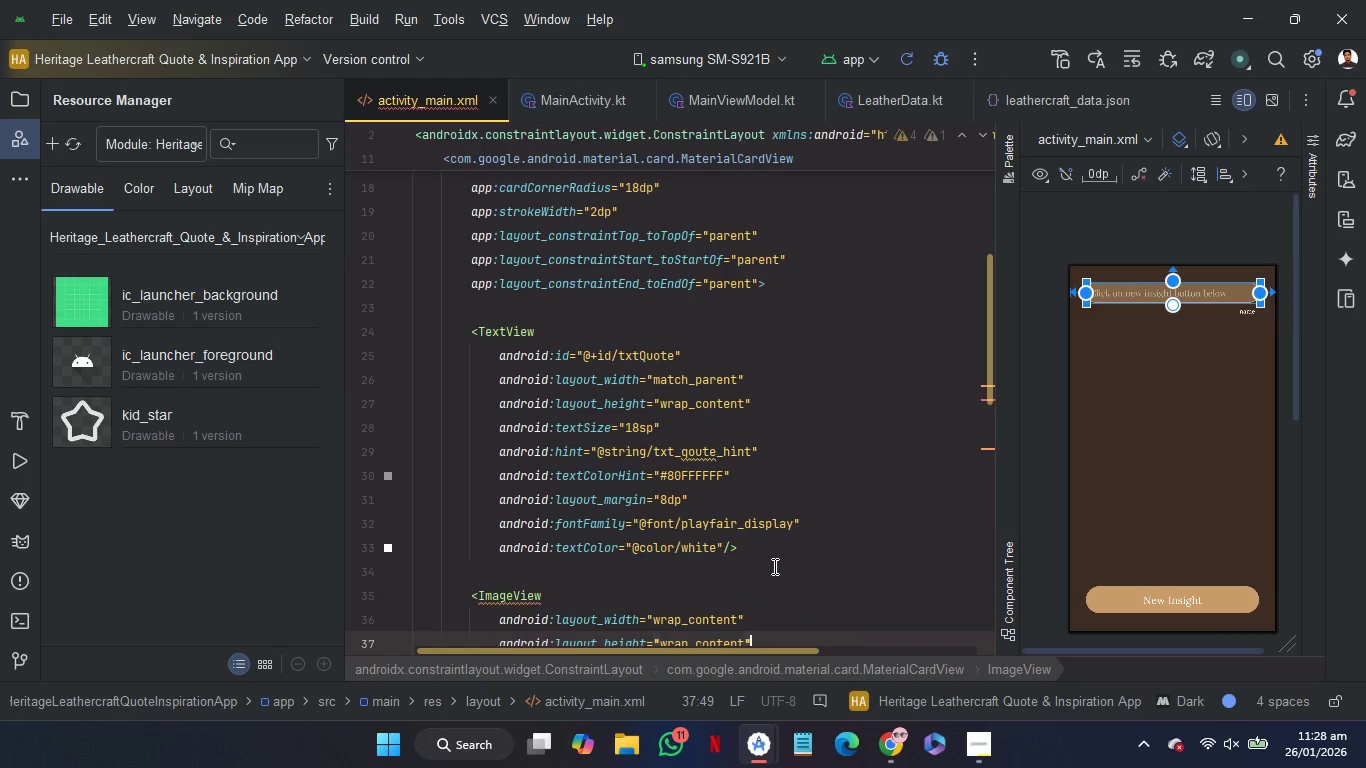 
key(Enter)
 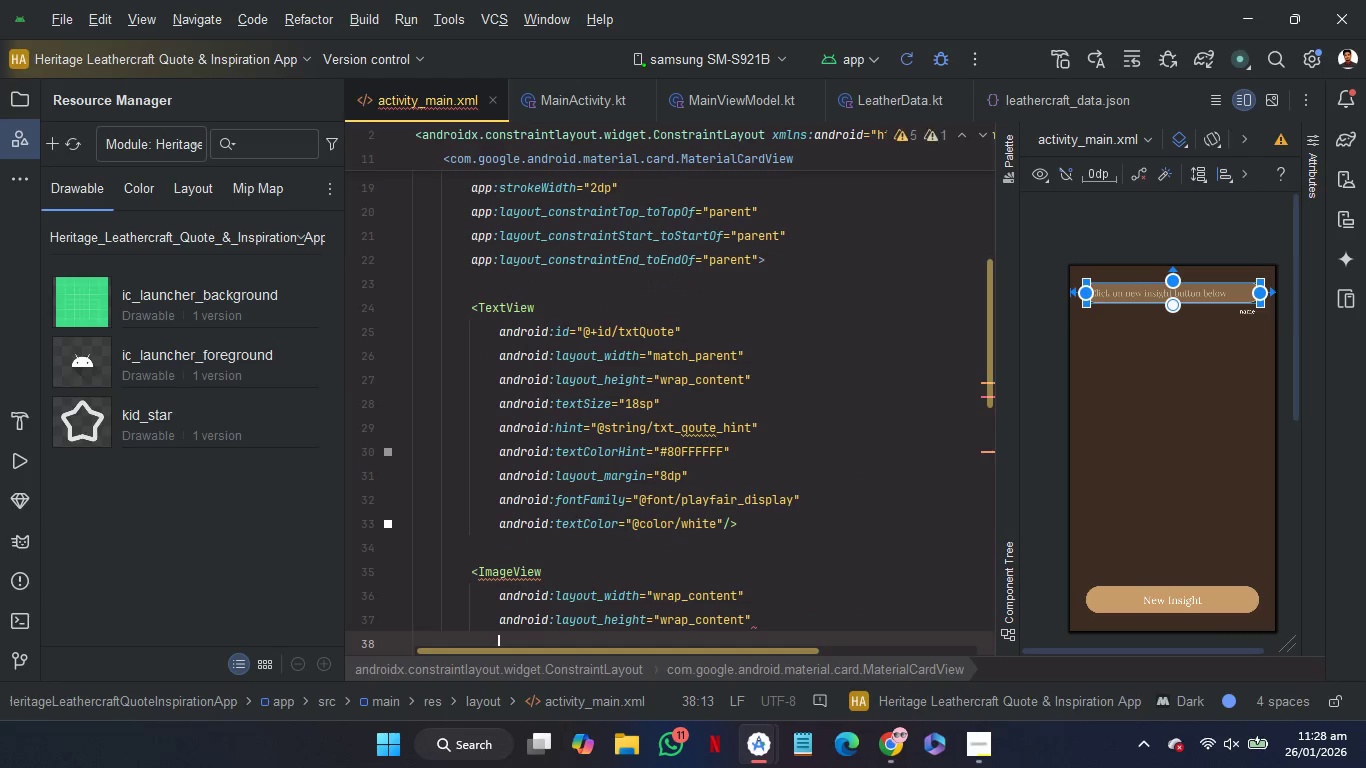 
type(en)
 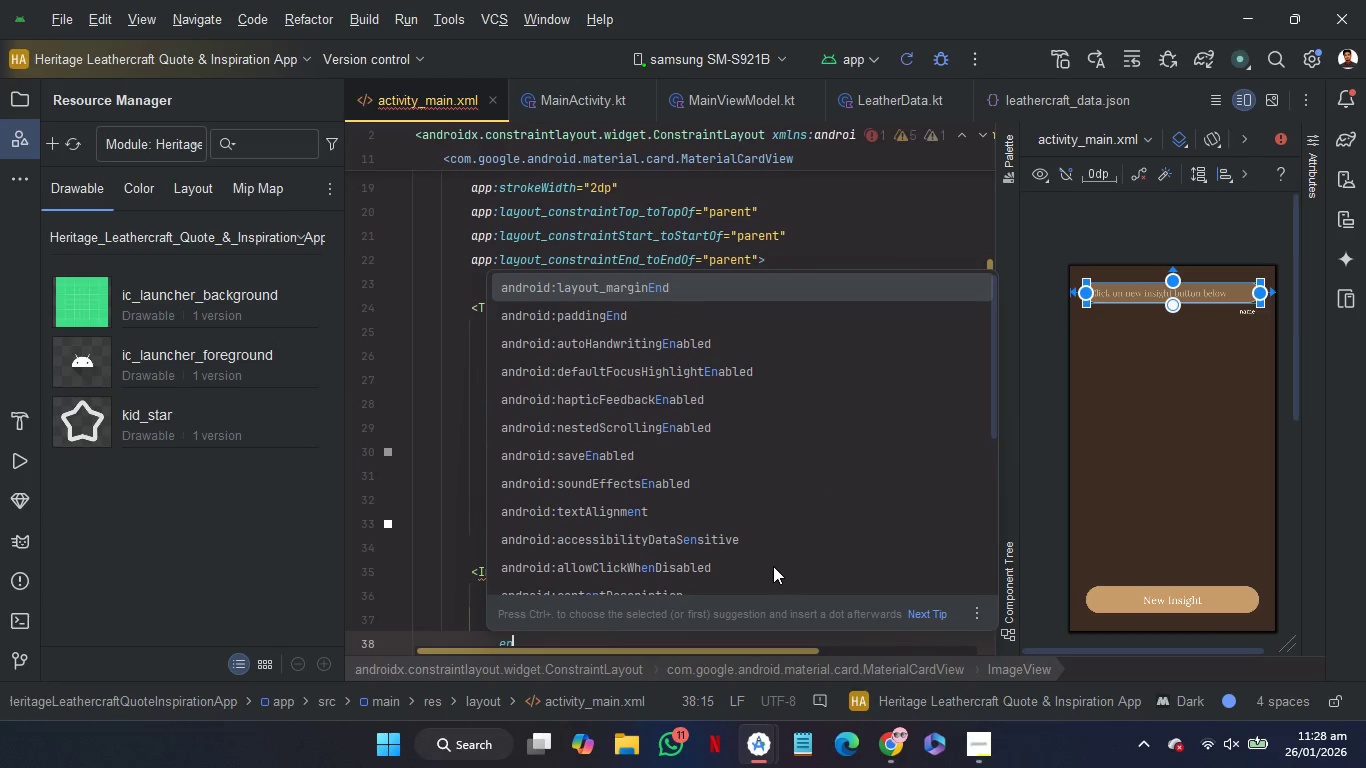 
key(ArrowDown)
 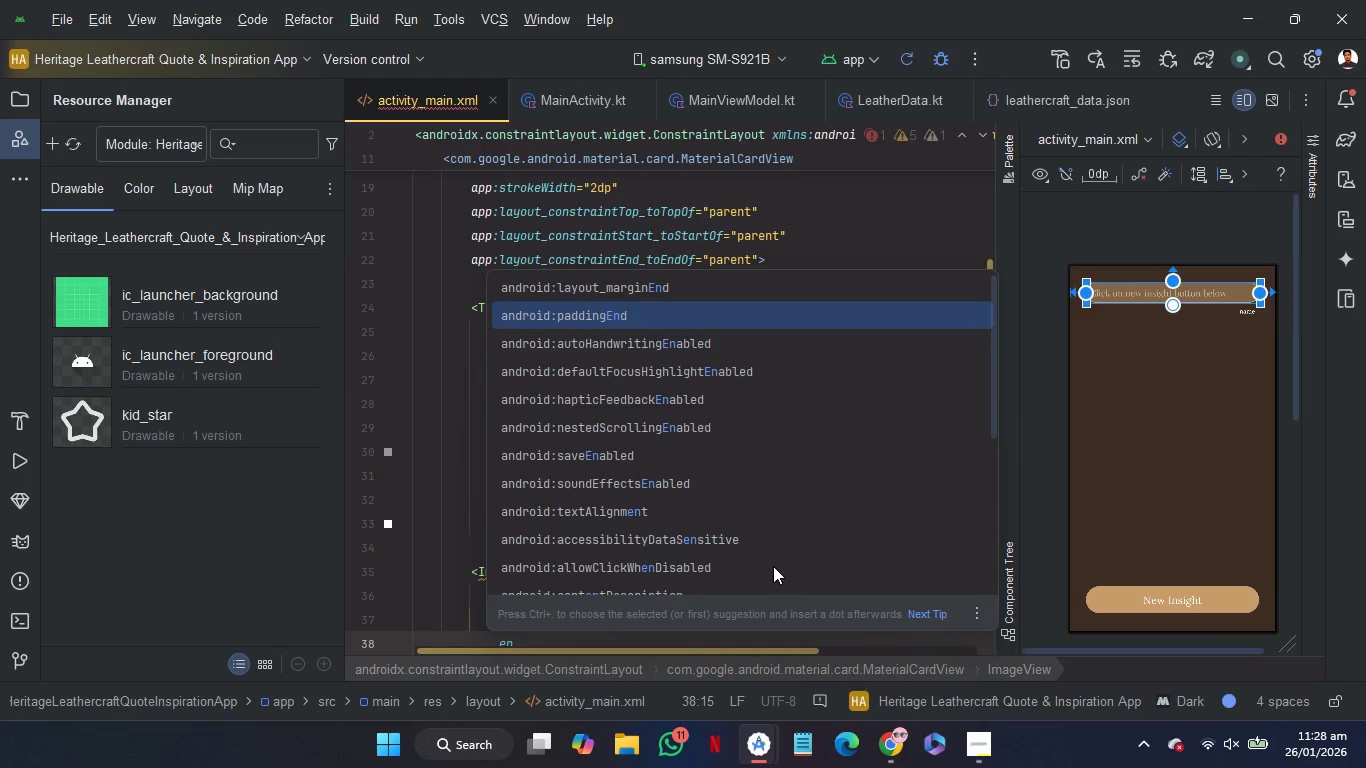 
key(ArrowDown)
 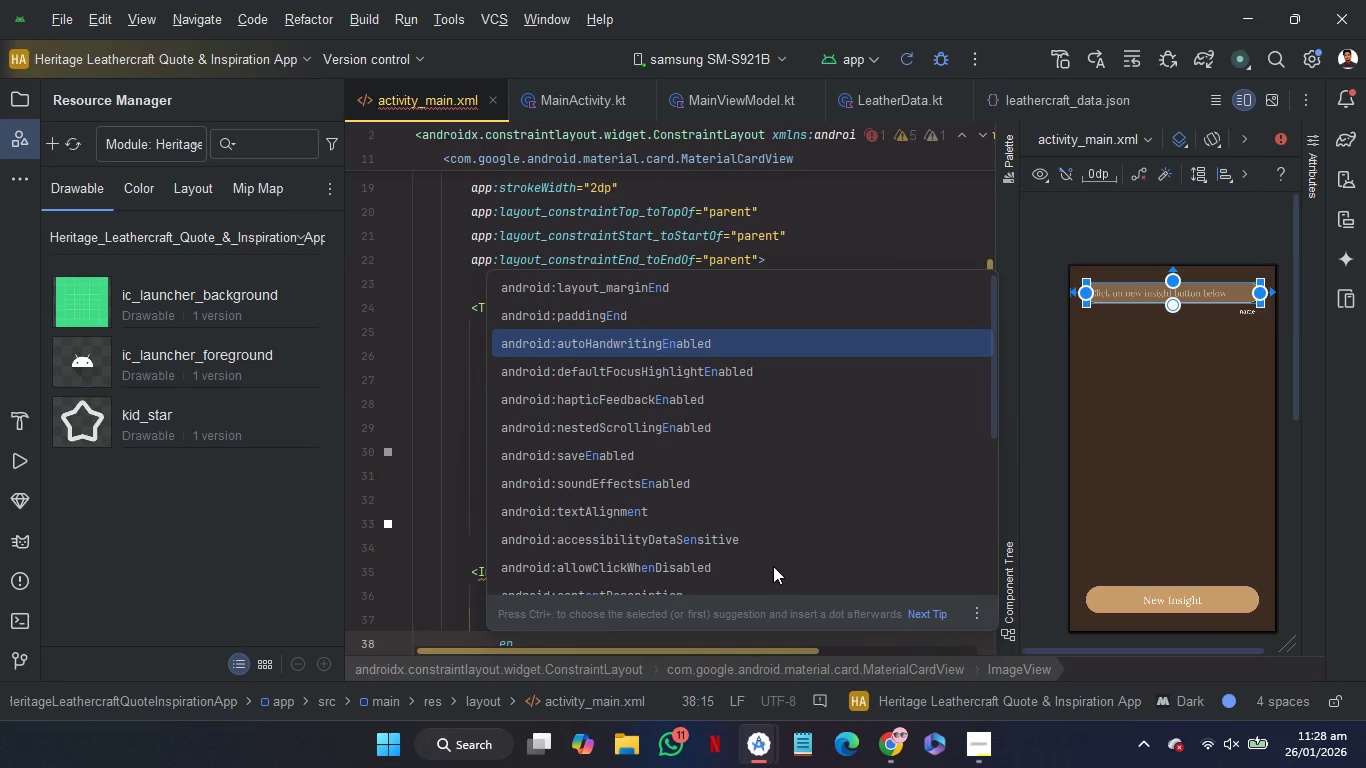 
key(ArrowDown)
 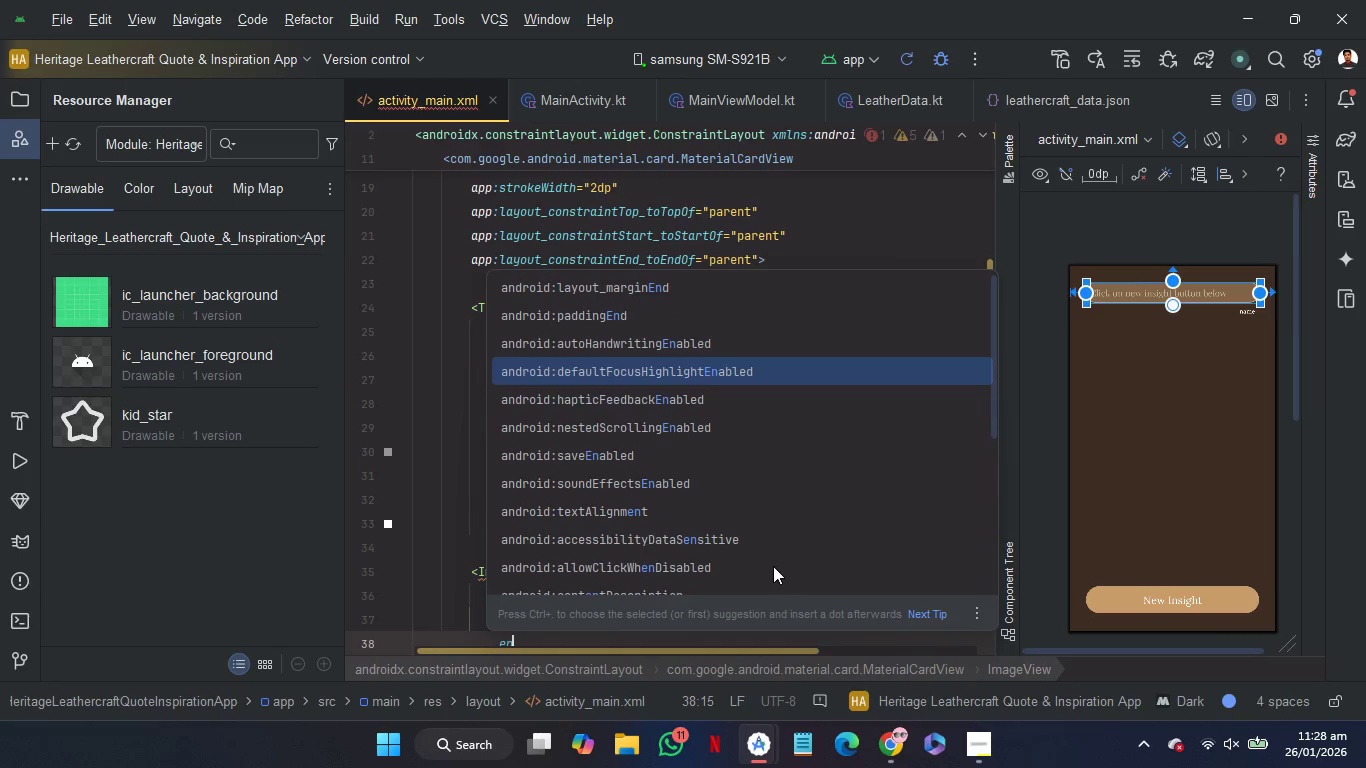 
key(ArrowDown)
 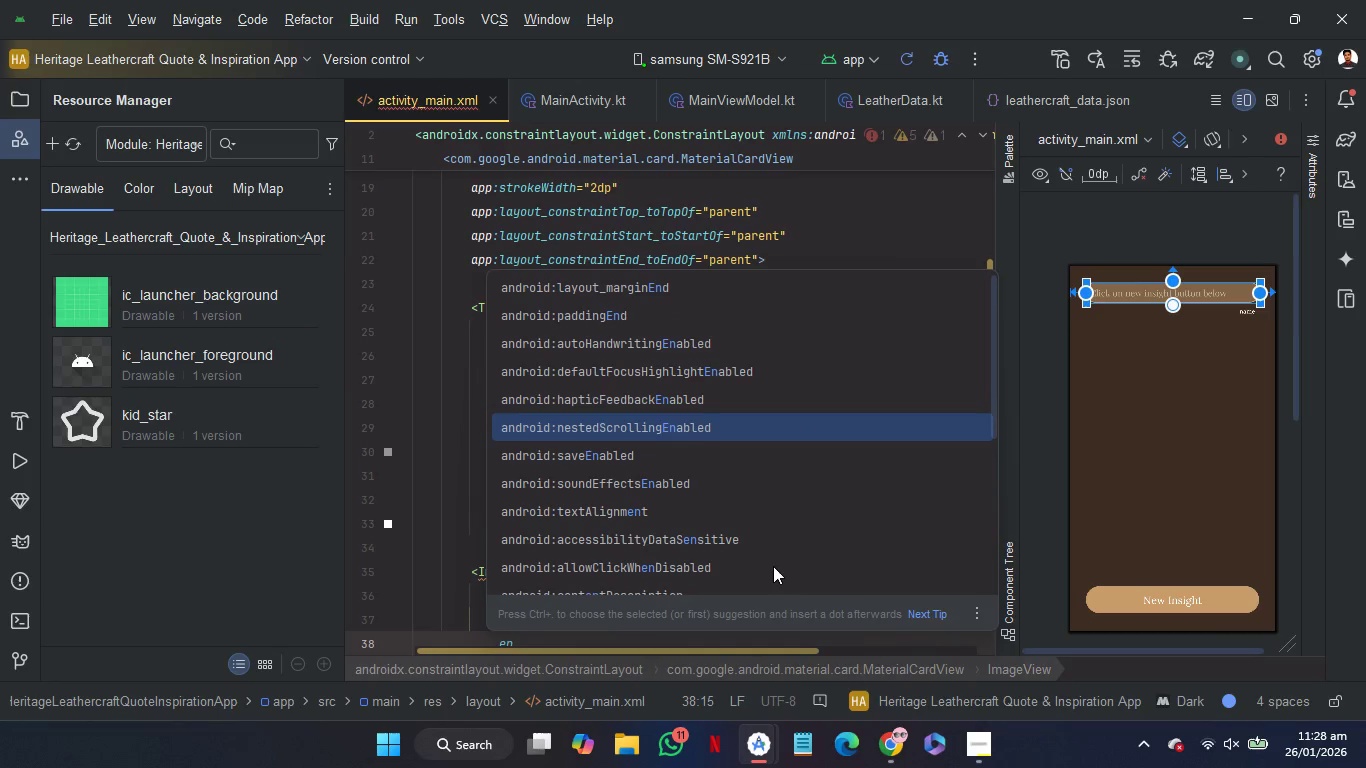 
key(ArrowDown)
 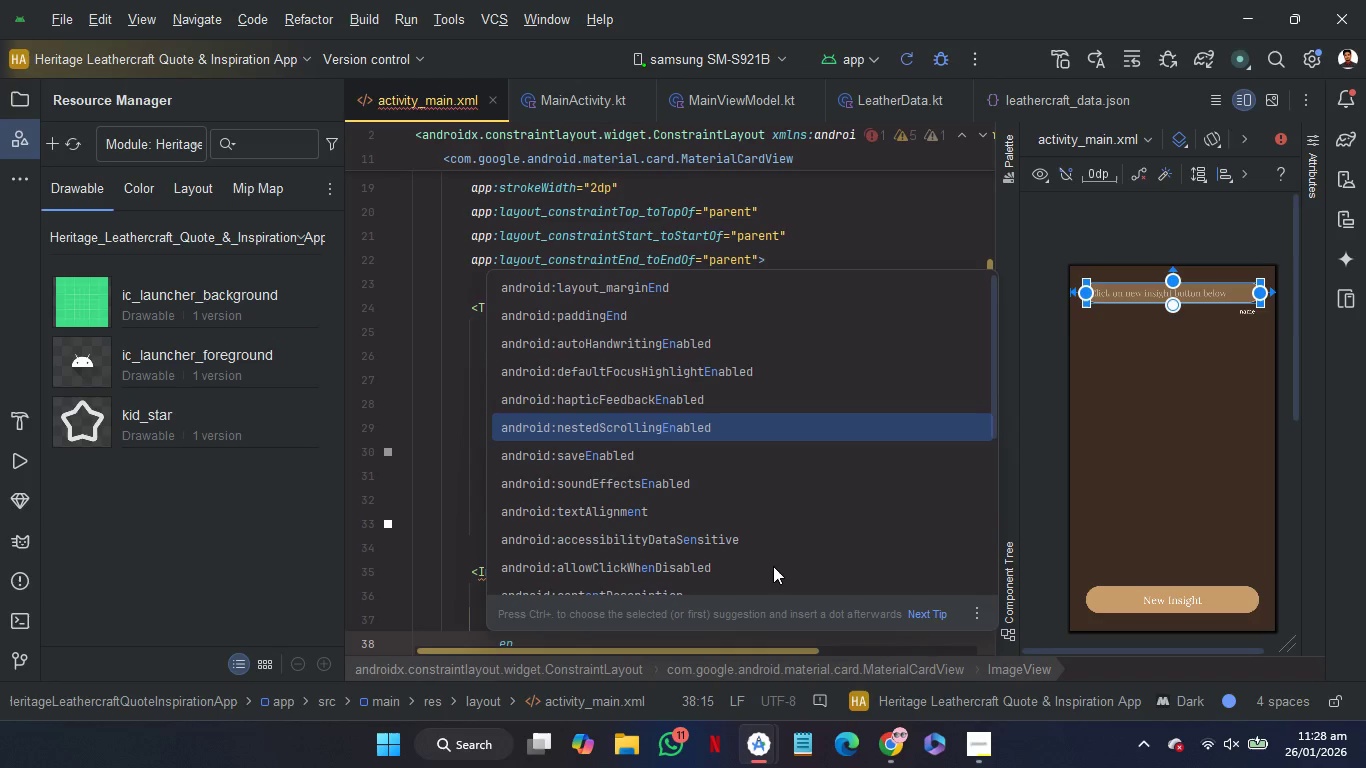 
key(D)
 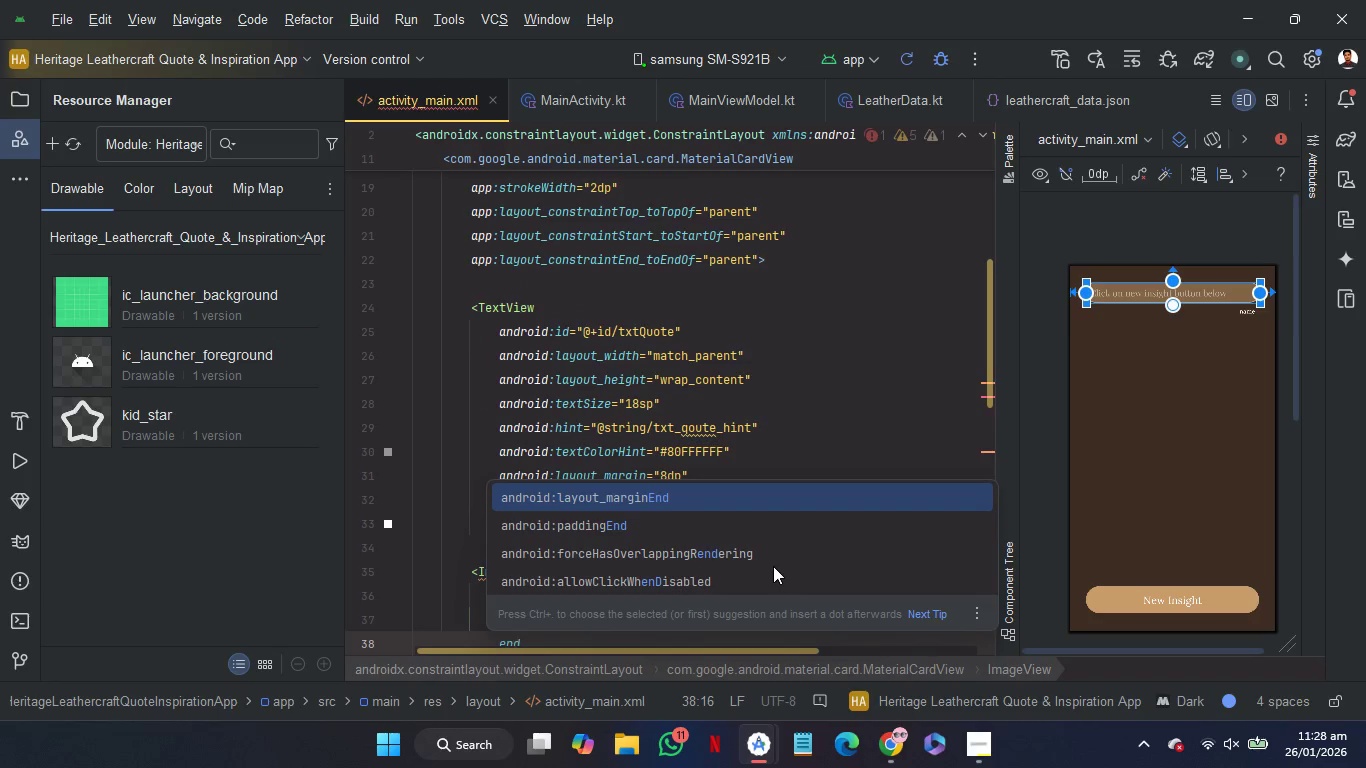 
wait(5.22)
 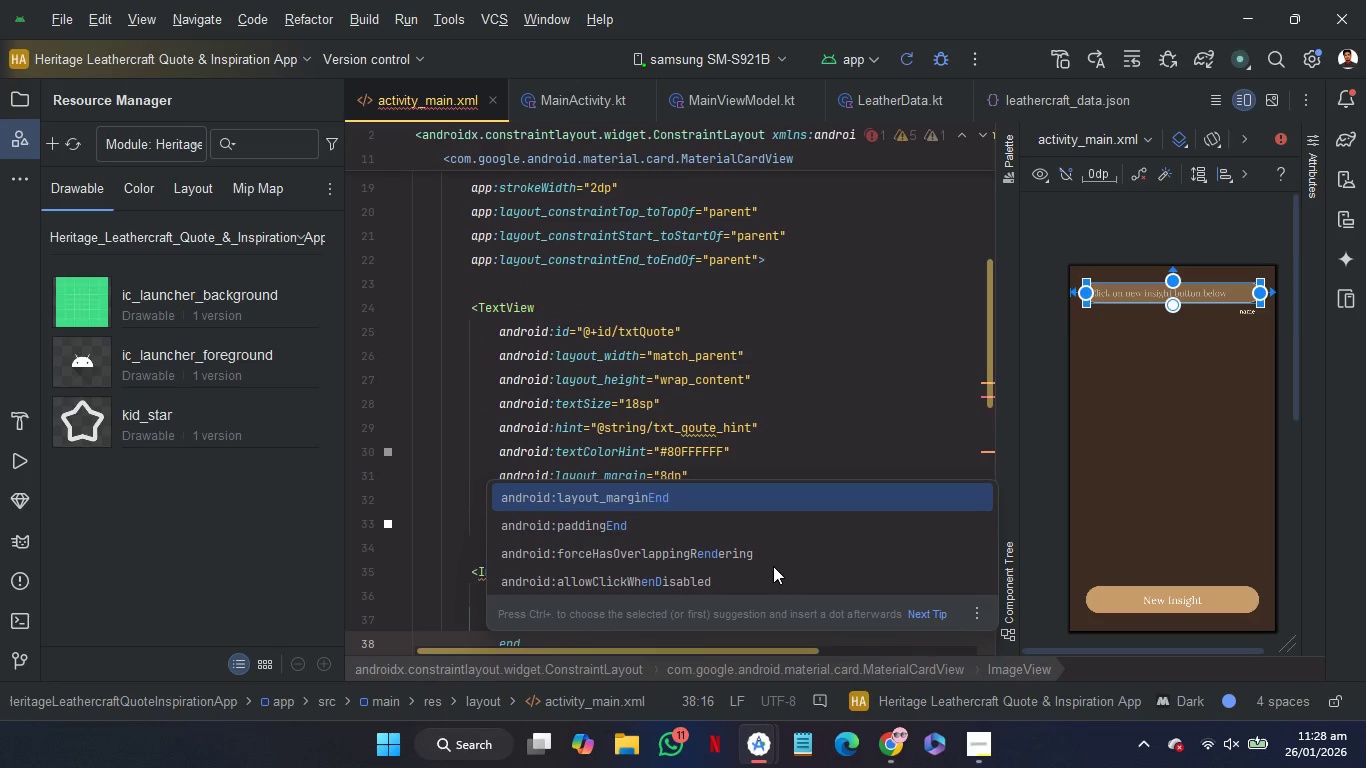 
key(Backspace)
 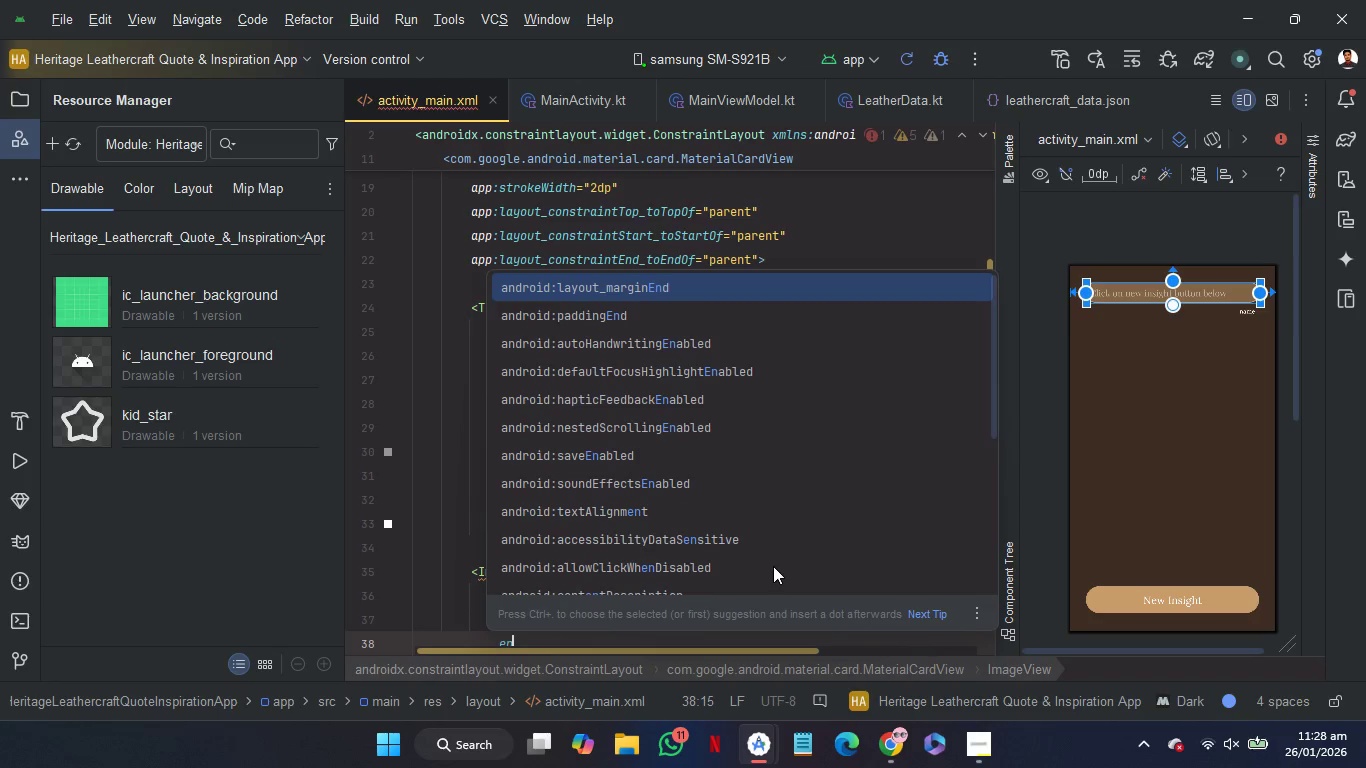 
key(Backspace)
 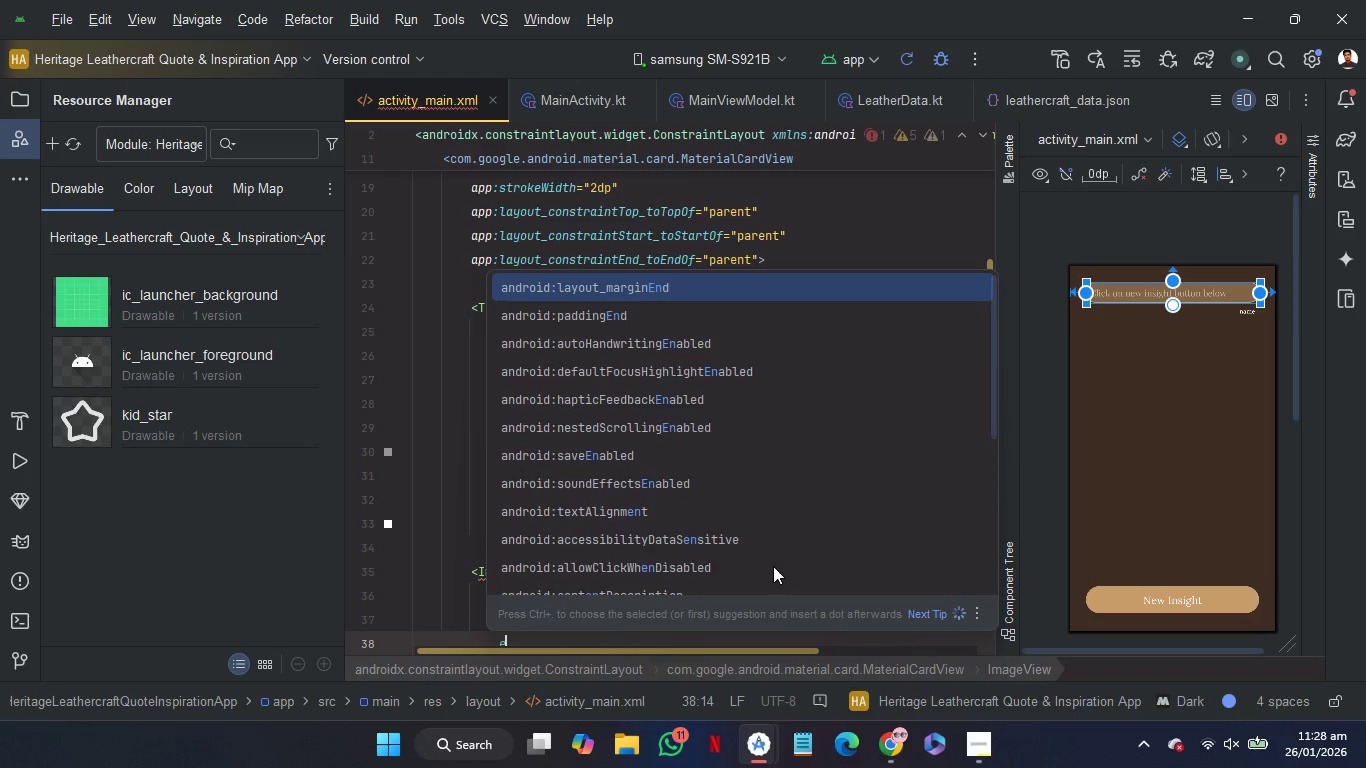 
key(Backspace)
 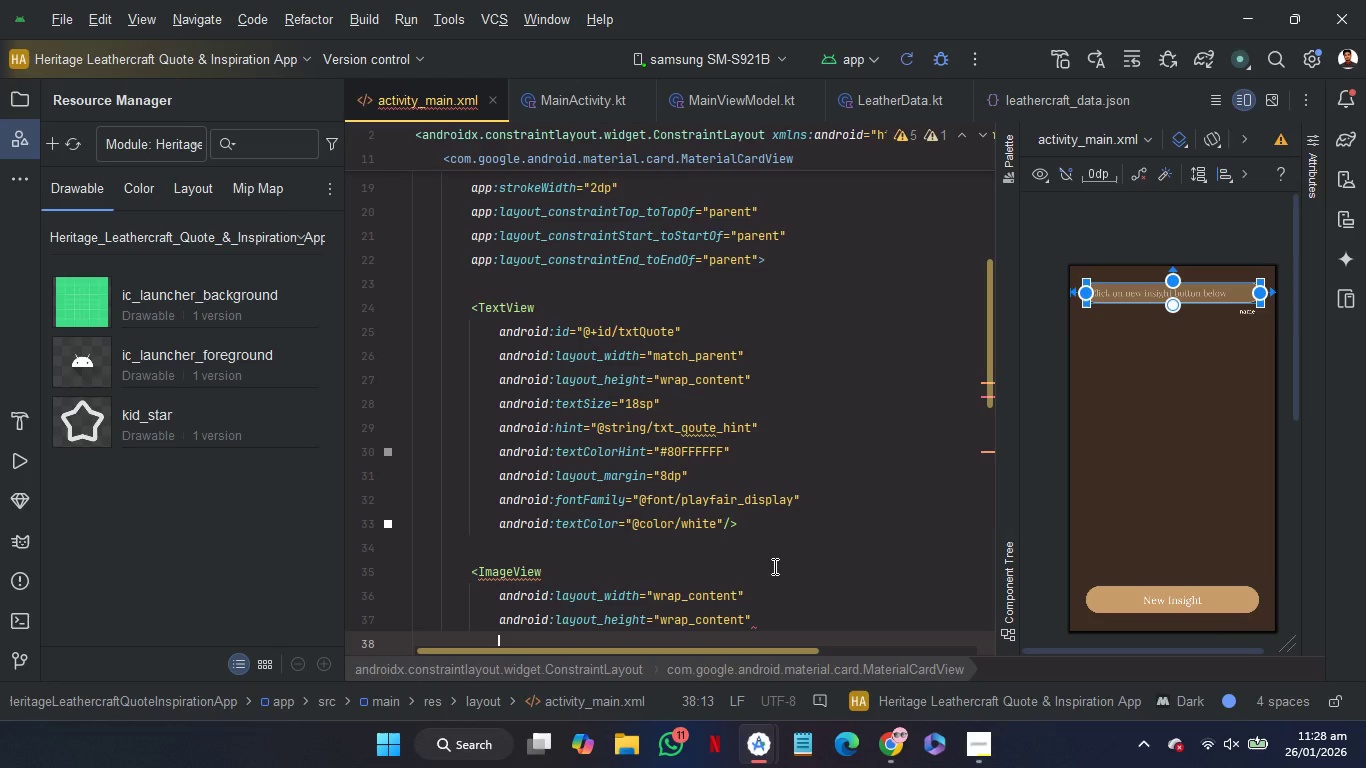 
scroll: coordinate [773, 566], scroll_direction: up, amount: 2.0
 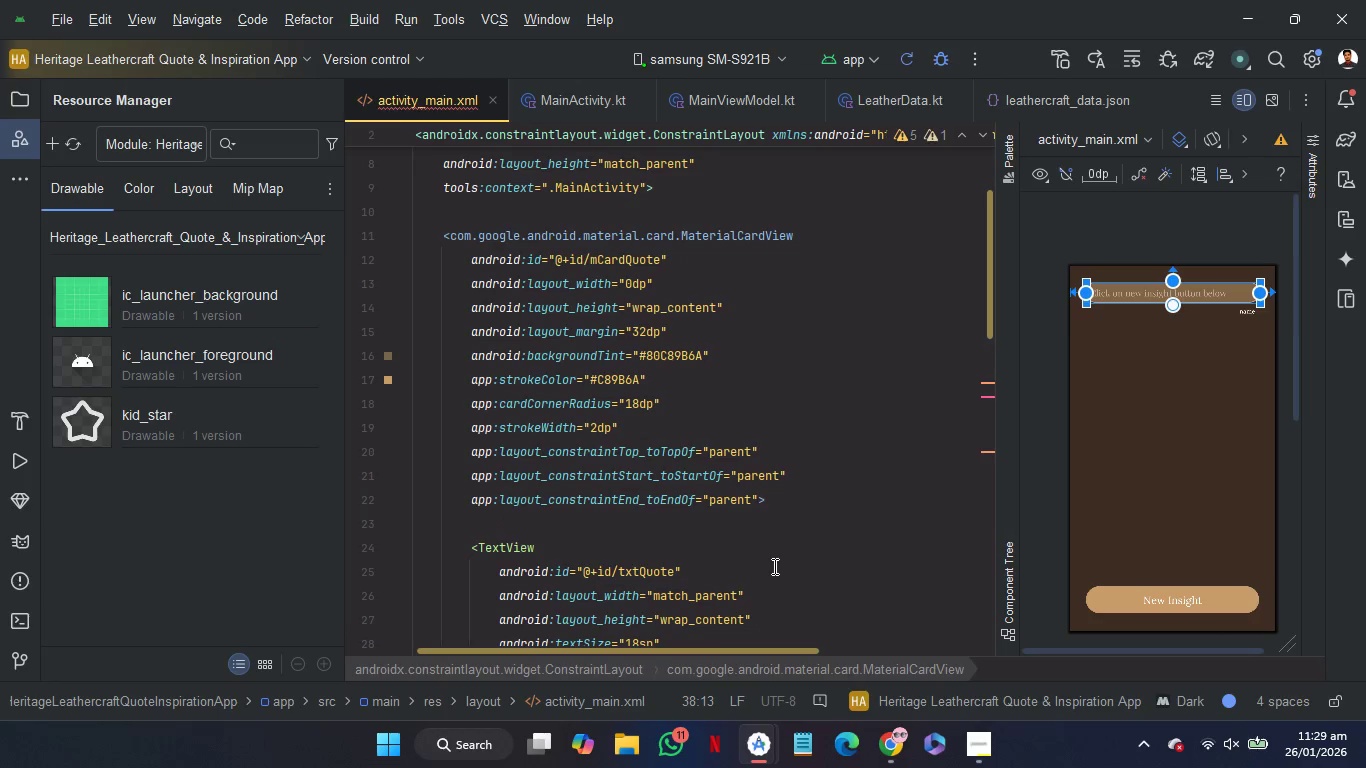 
scroll: coordinate [773, 566], scroll_direction: down, amount: 1.0
 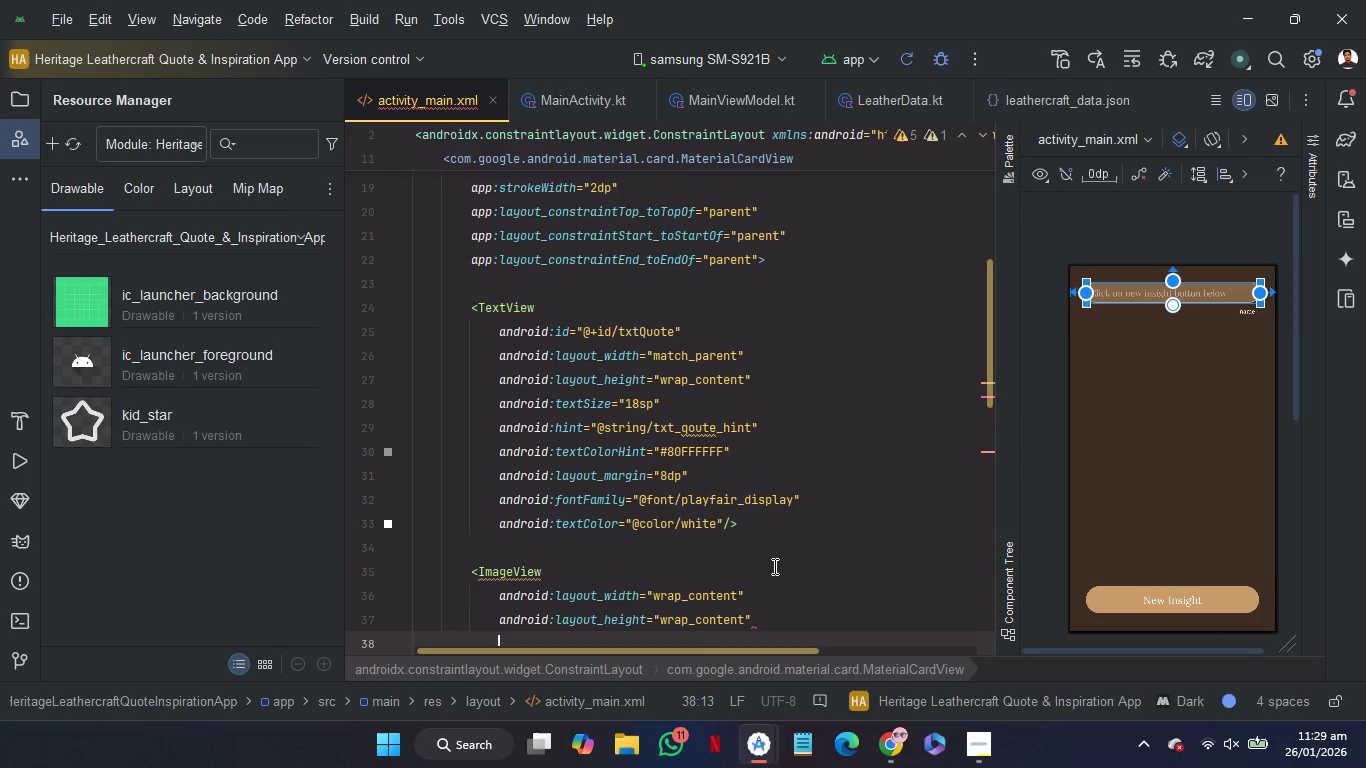 
scroll: coordinate [773, 566], scroll_direction: up, amount: 1.0
 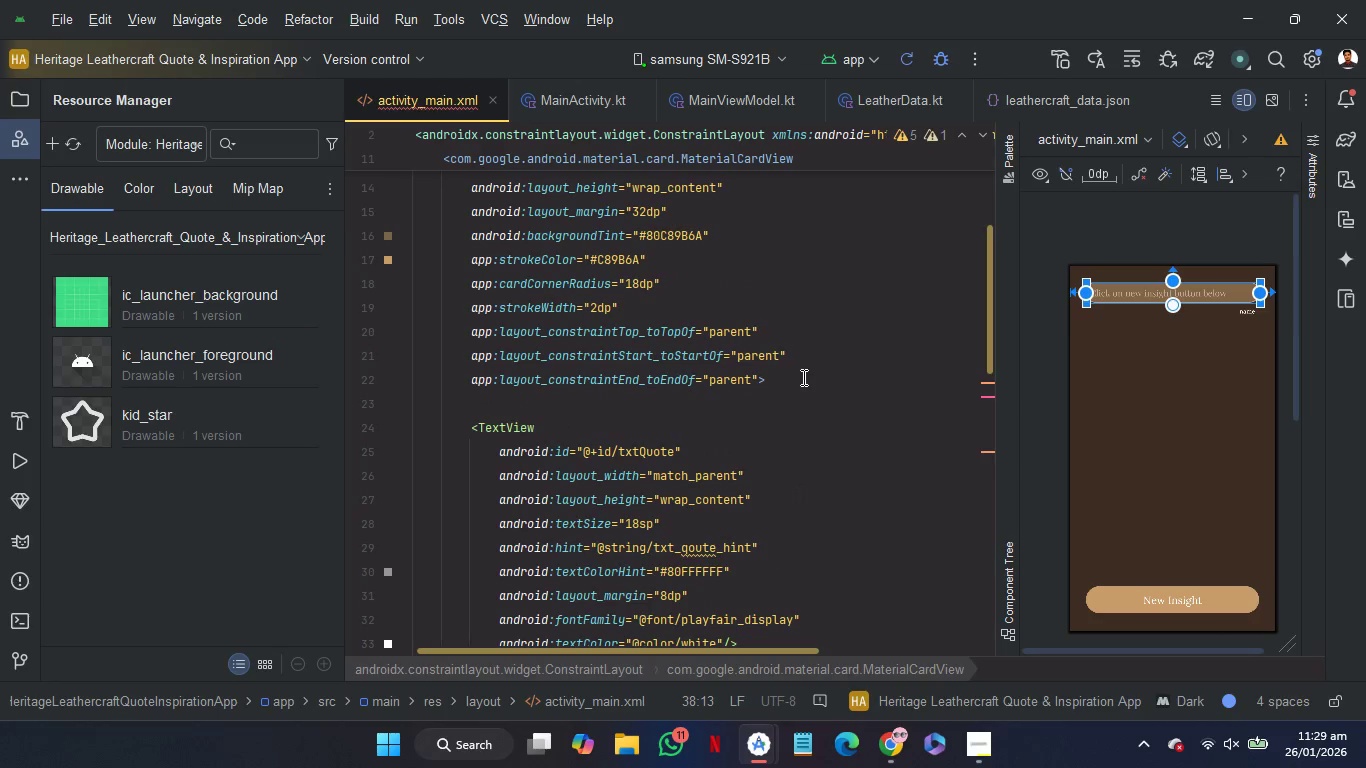 
left_click([804, 376])
 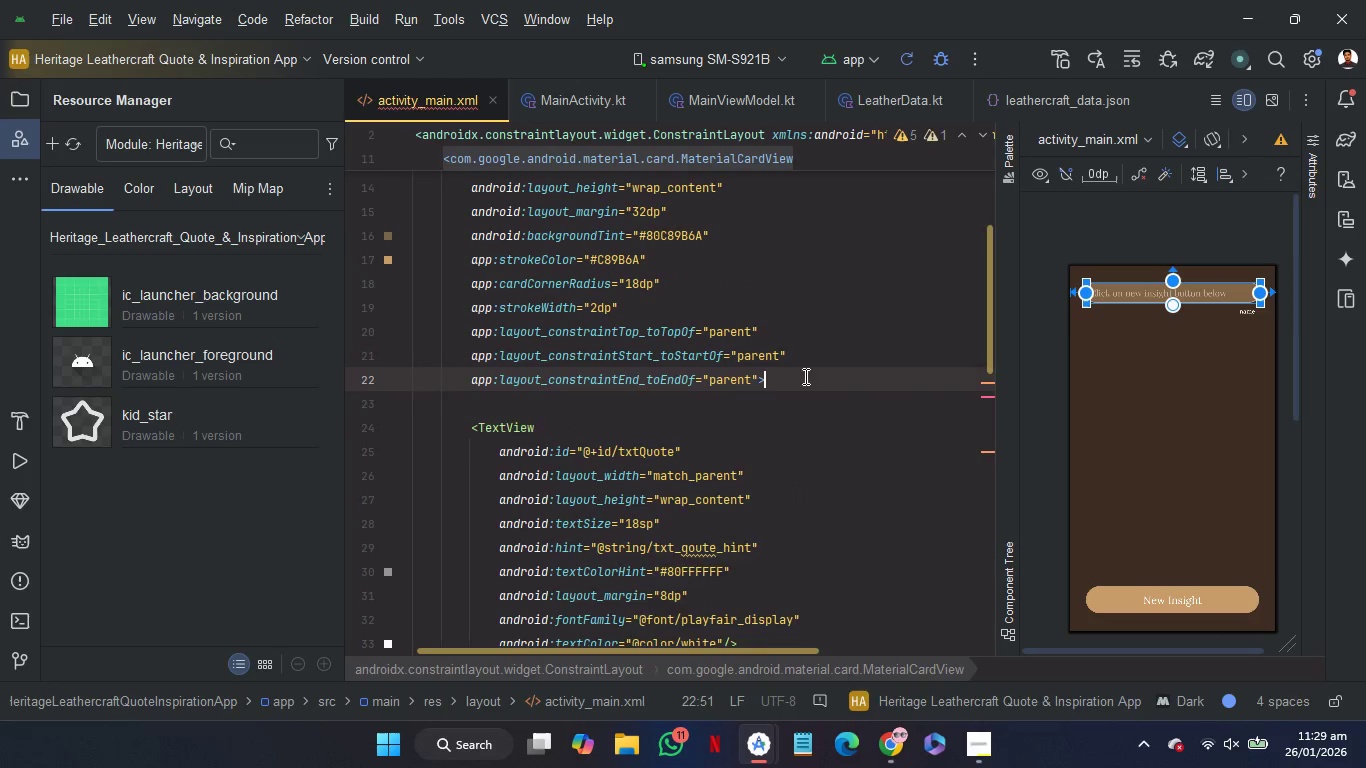 
key(Enter)
 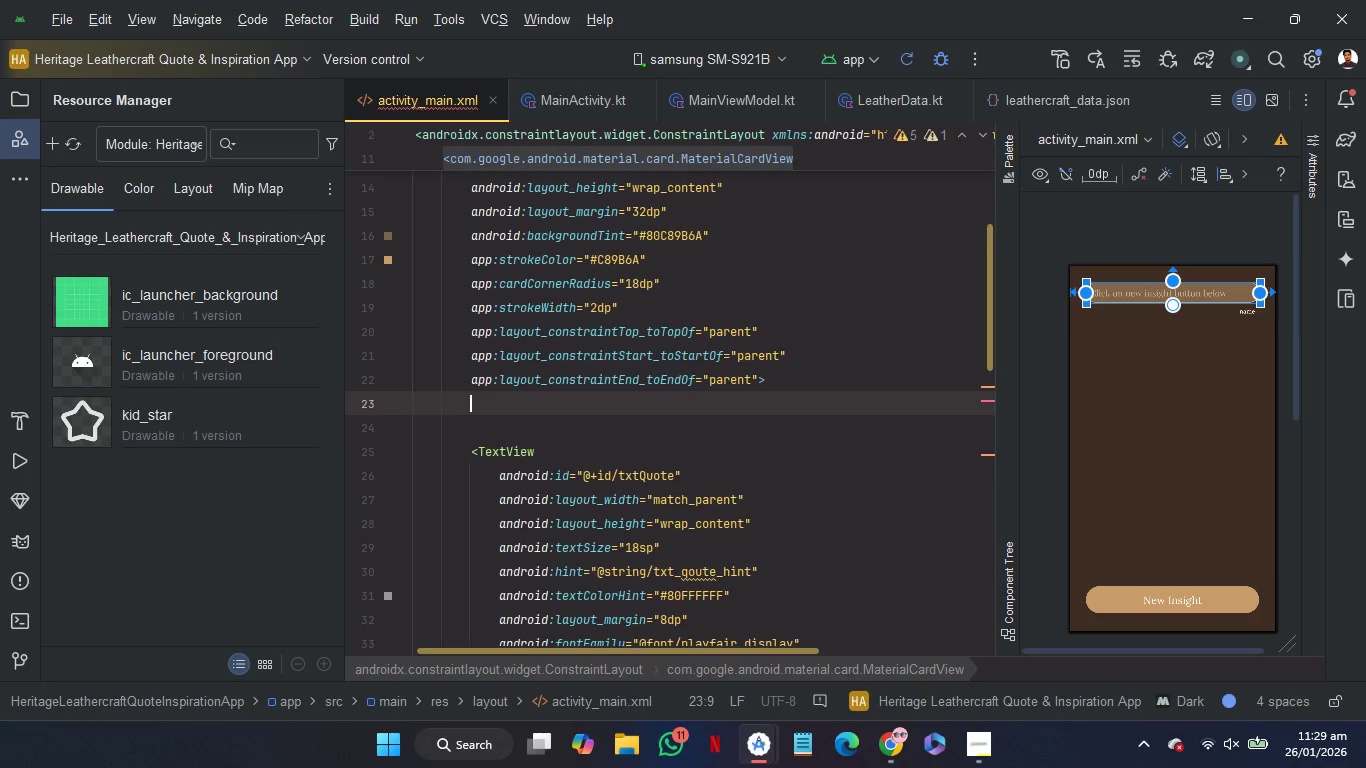 
key(Enter)
 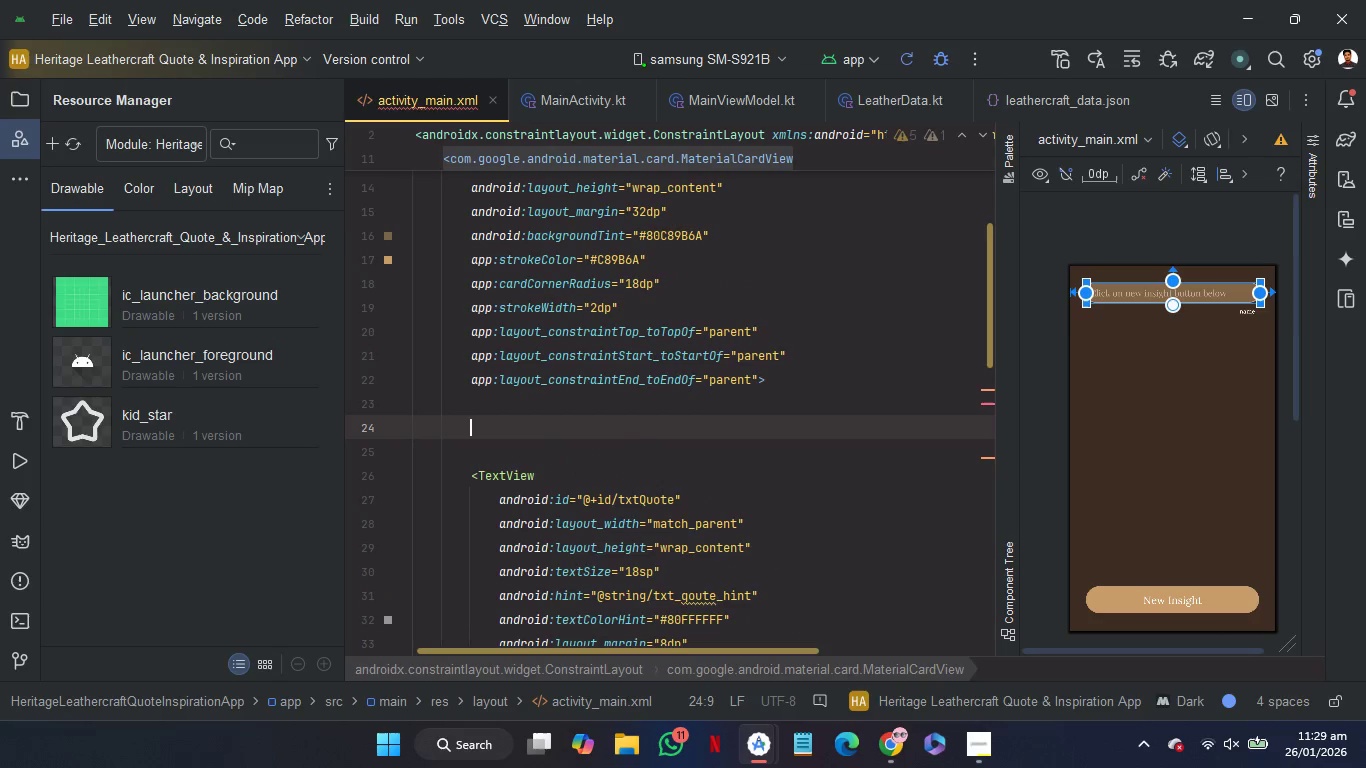 
type(<CL)
 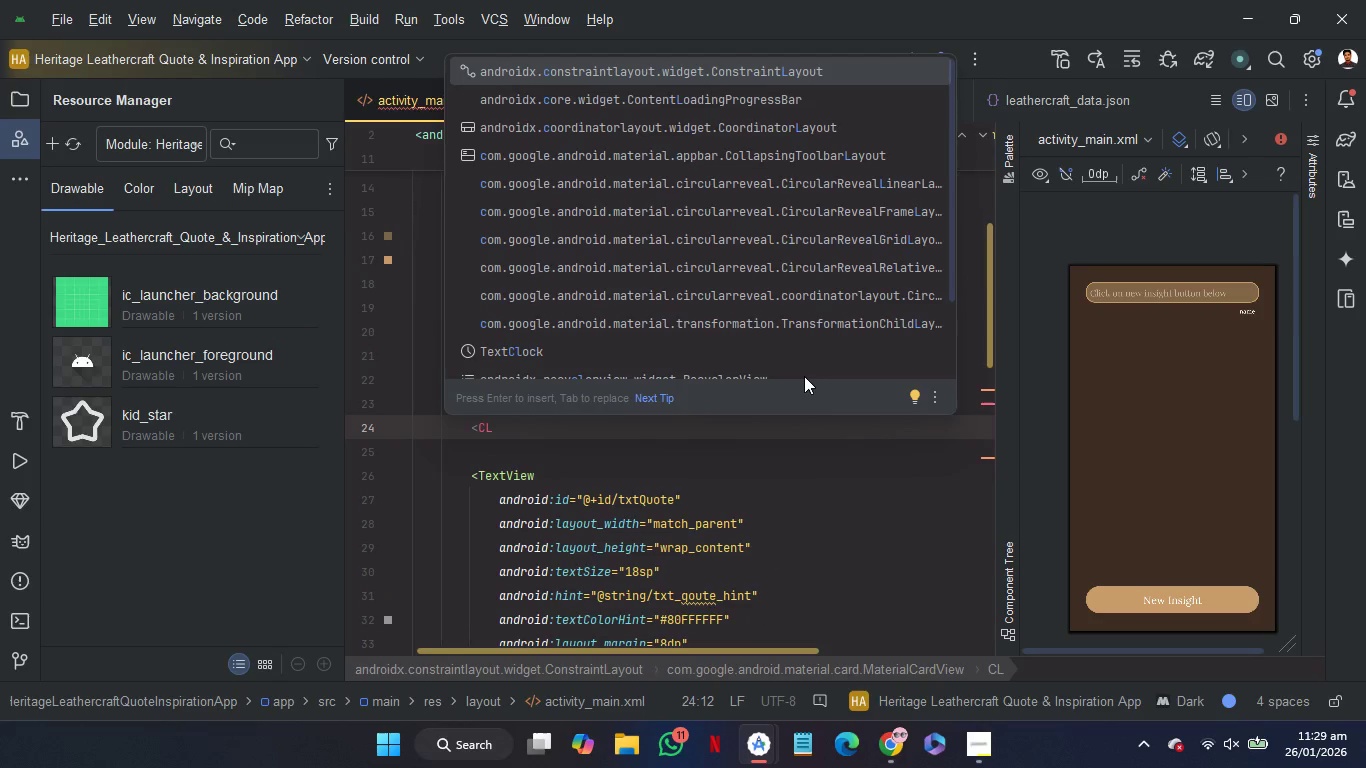 
key(Enter)
 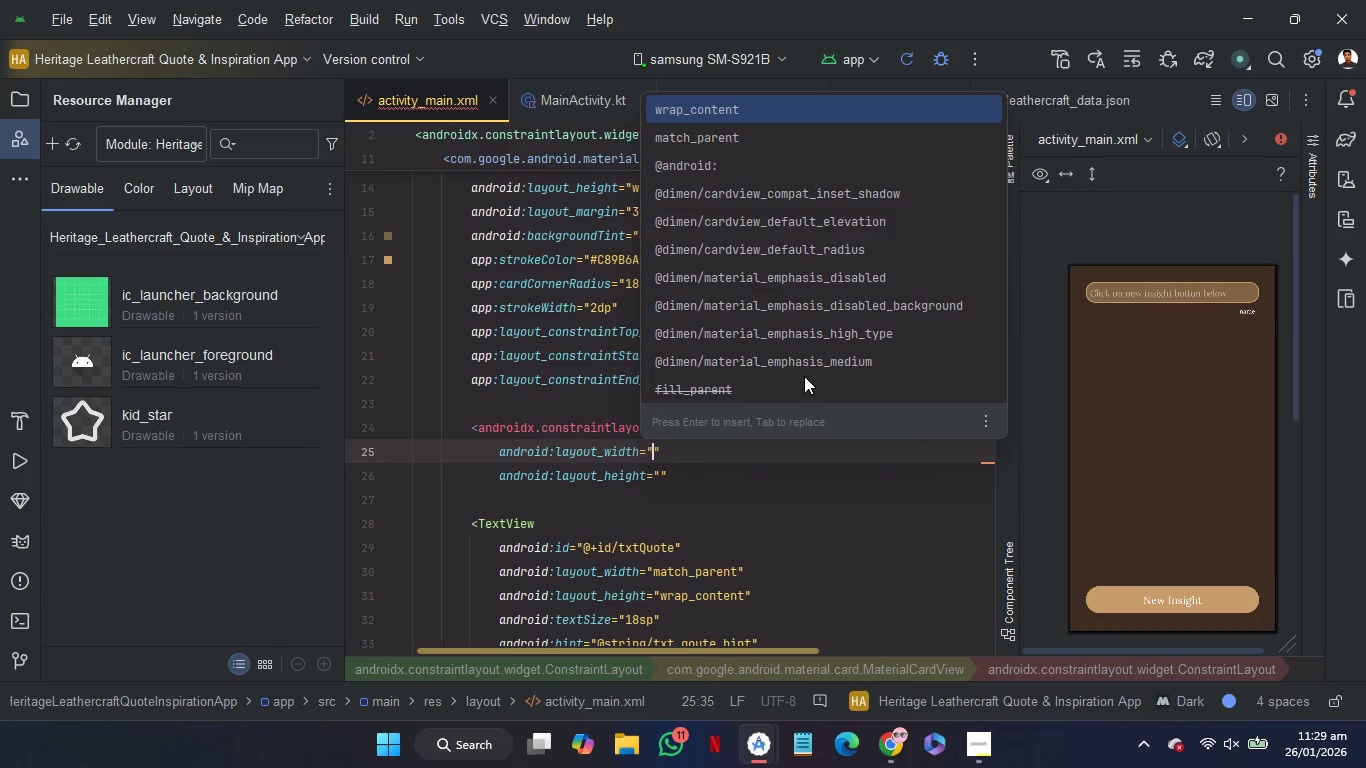 
key(ArrowDown)
 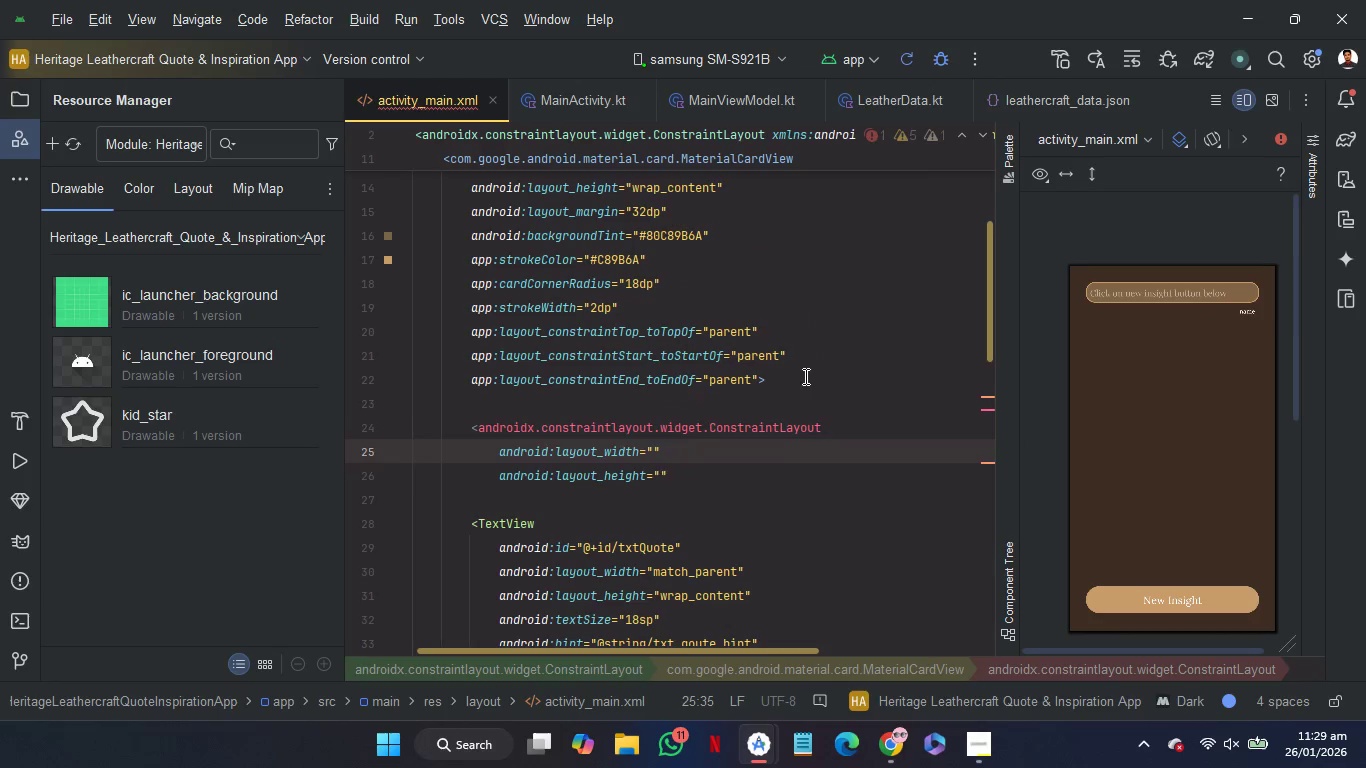 
key(Enter)
 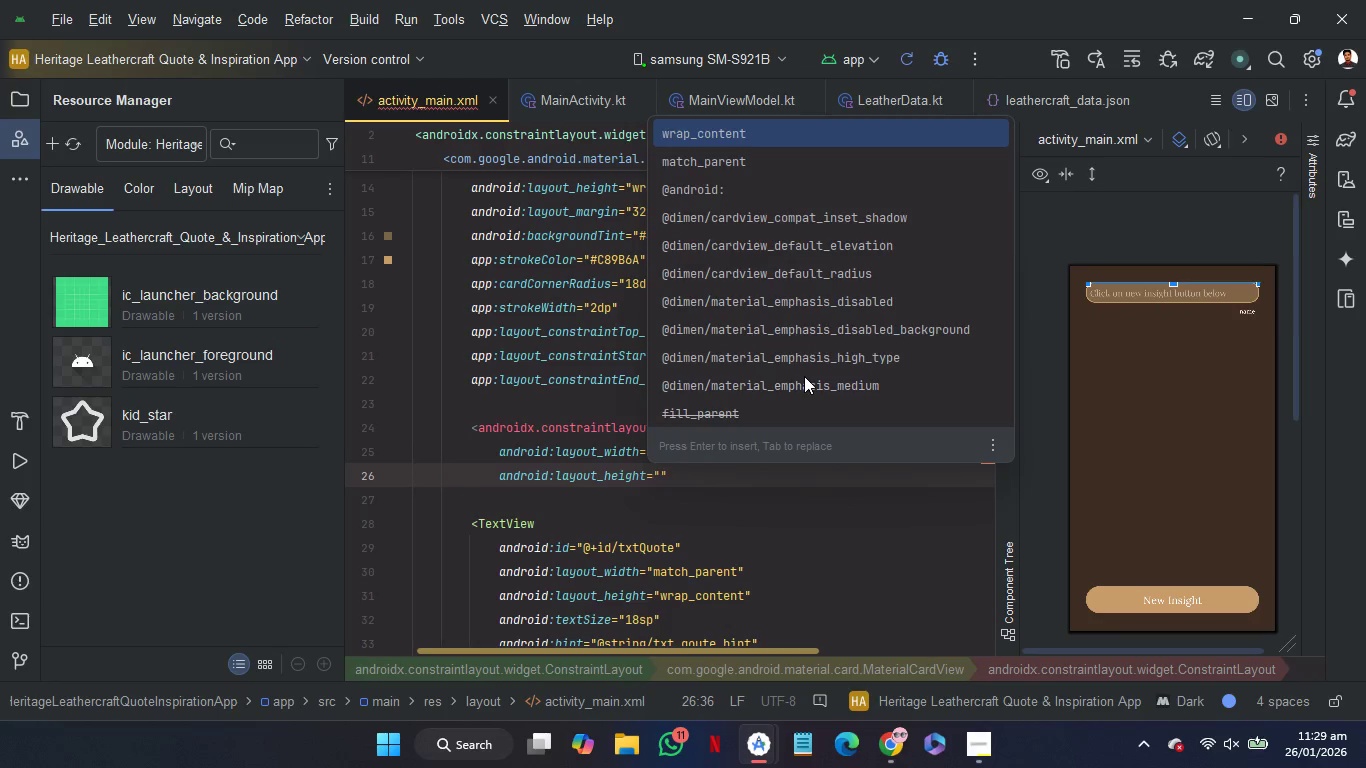 
key(Enter)
 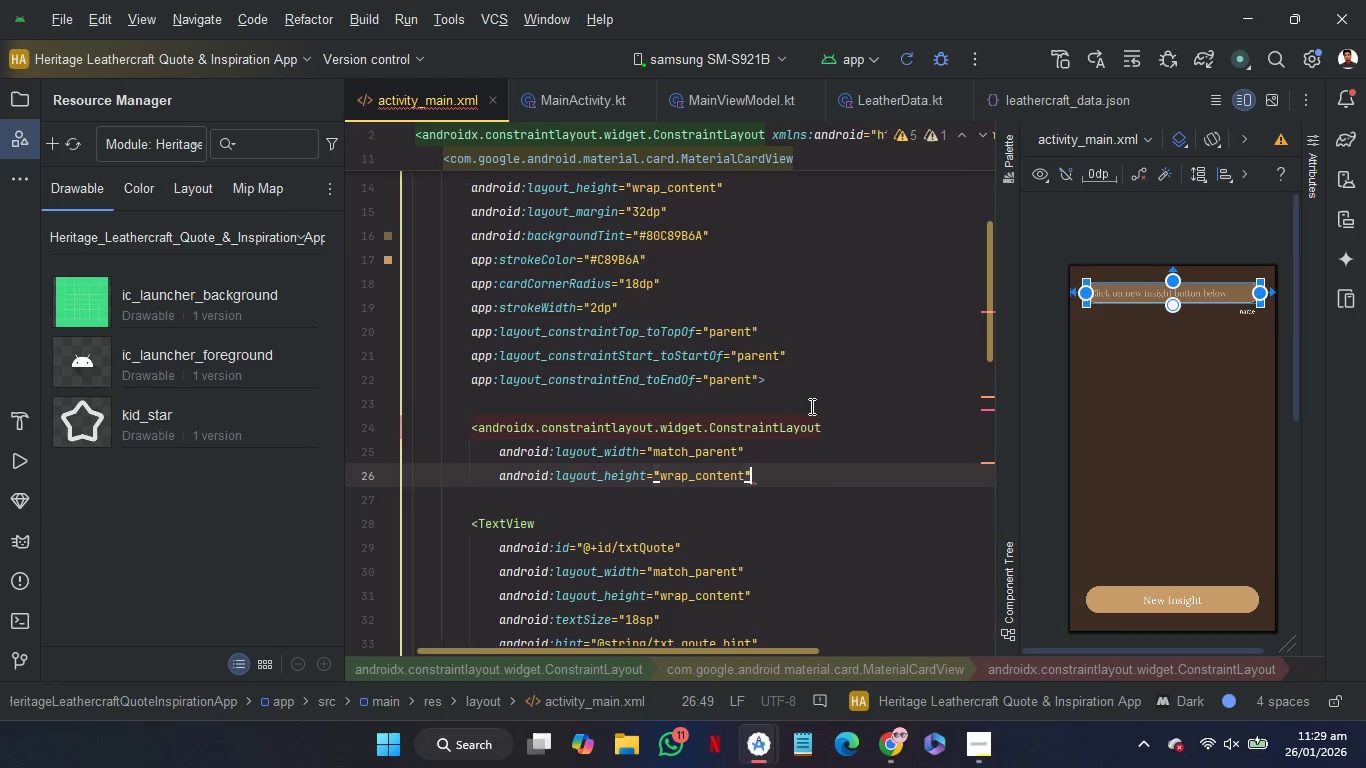 
left_click([810, 406])
 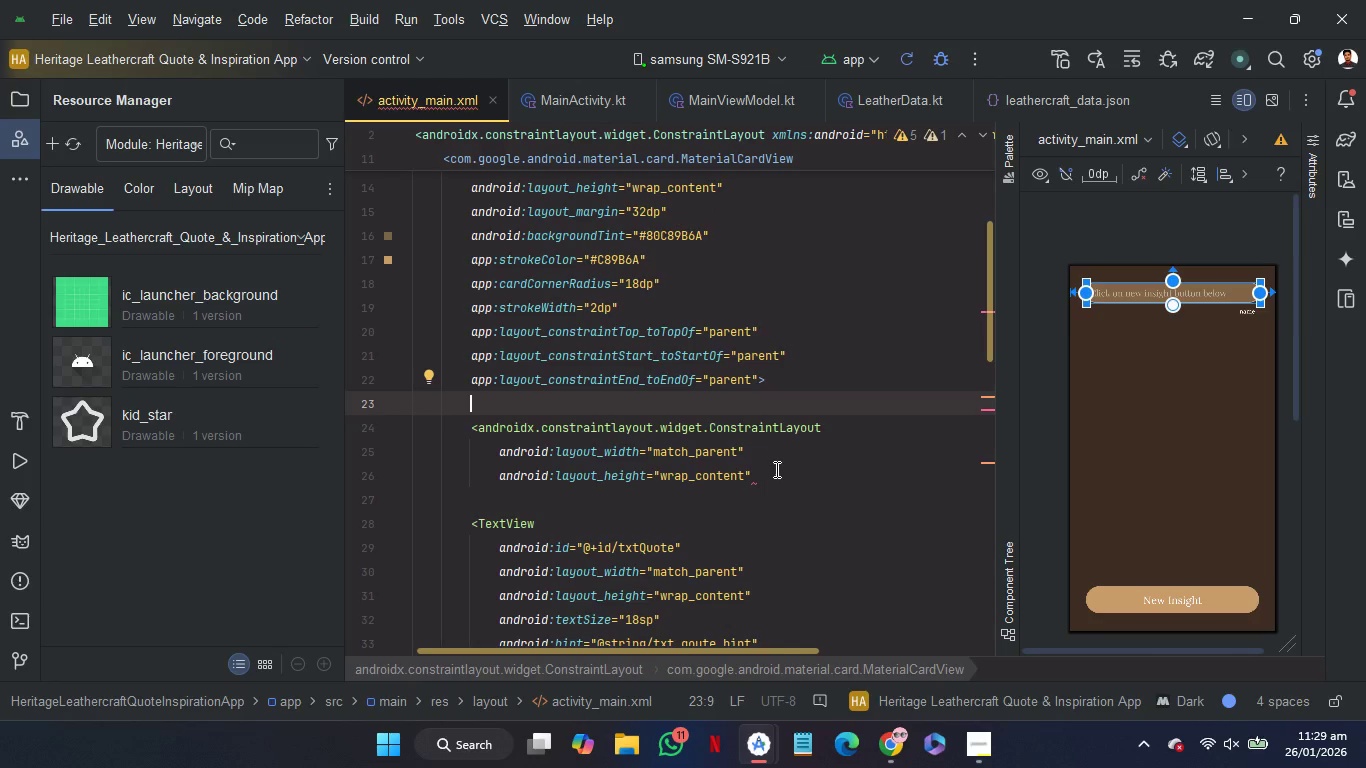 
left_click([778, 470])
 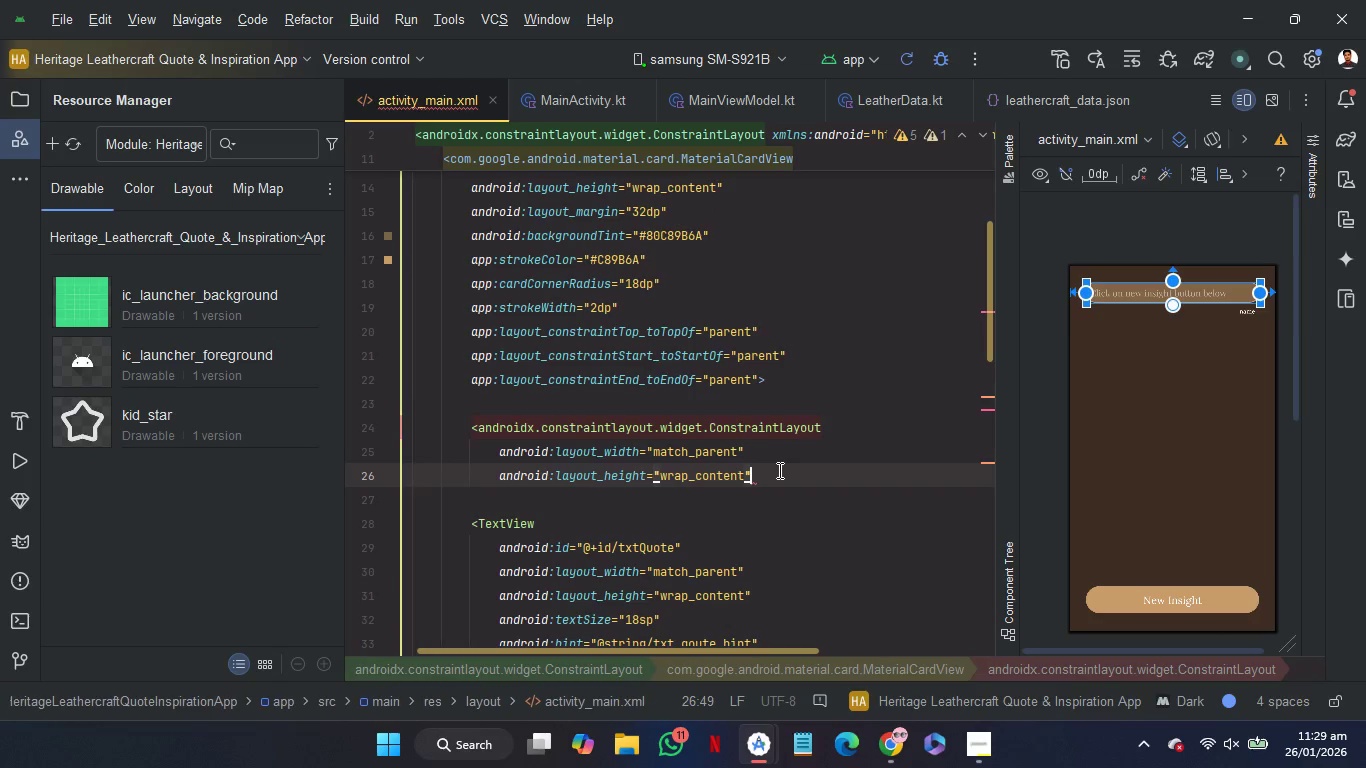 
key(Shift+Period)
 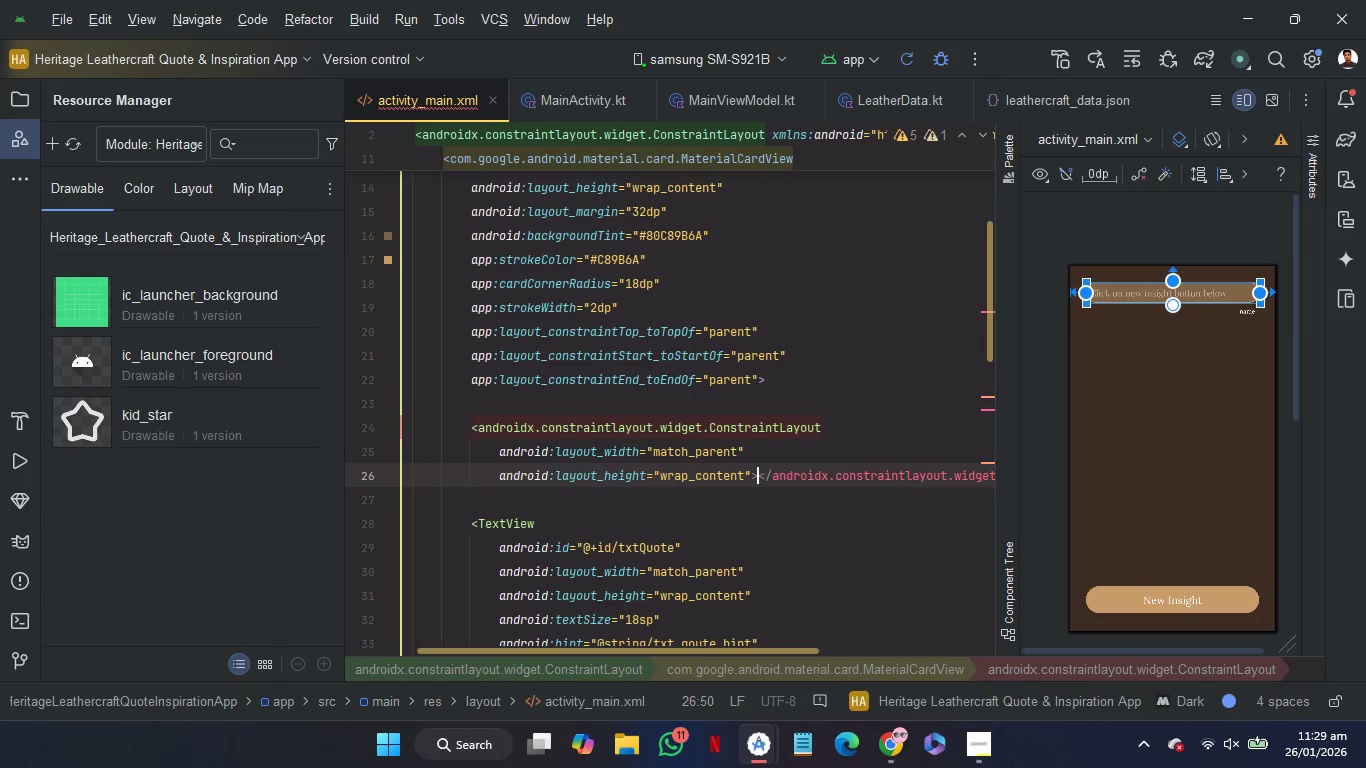 
key(Enter)
 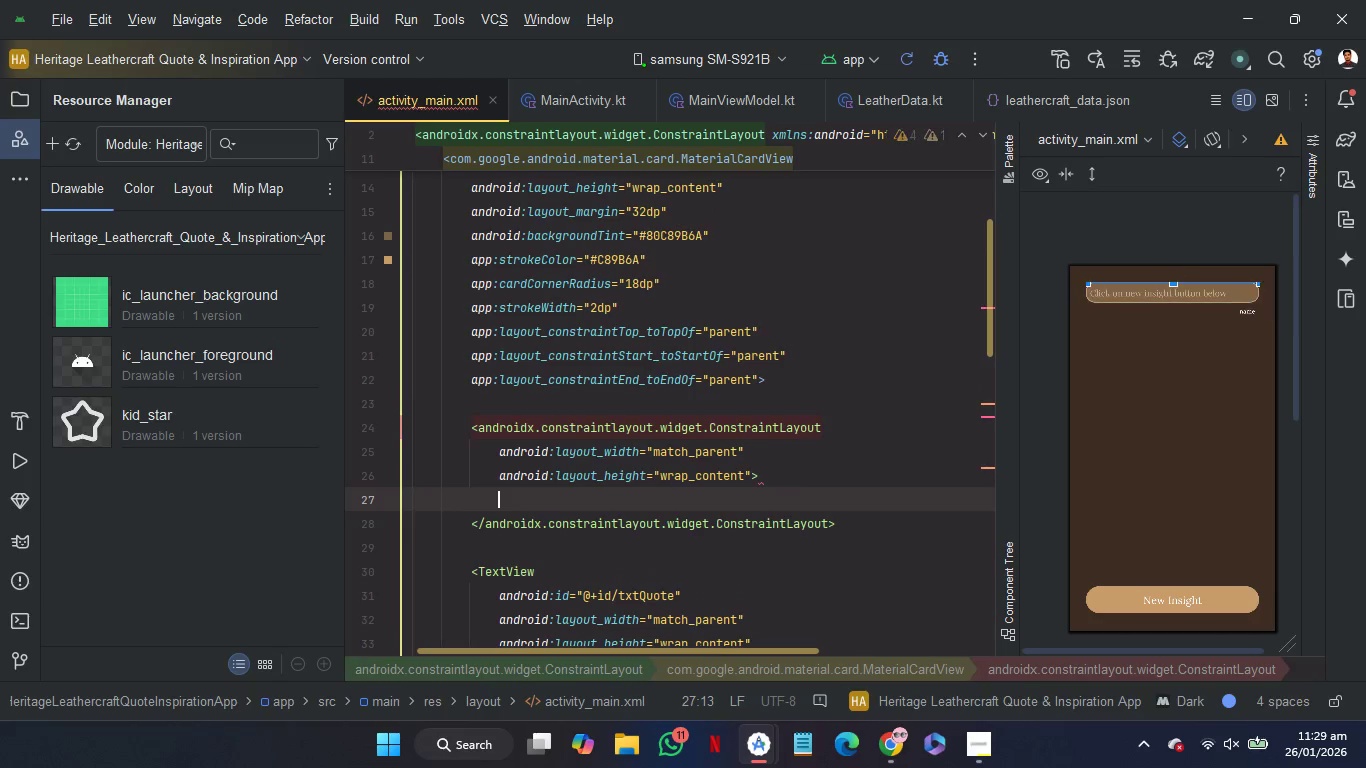 
key(Enter)
 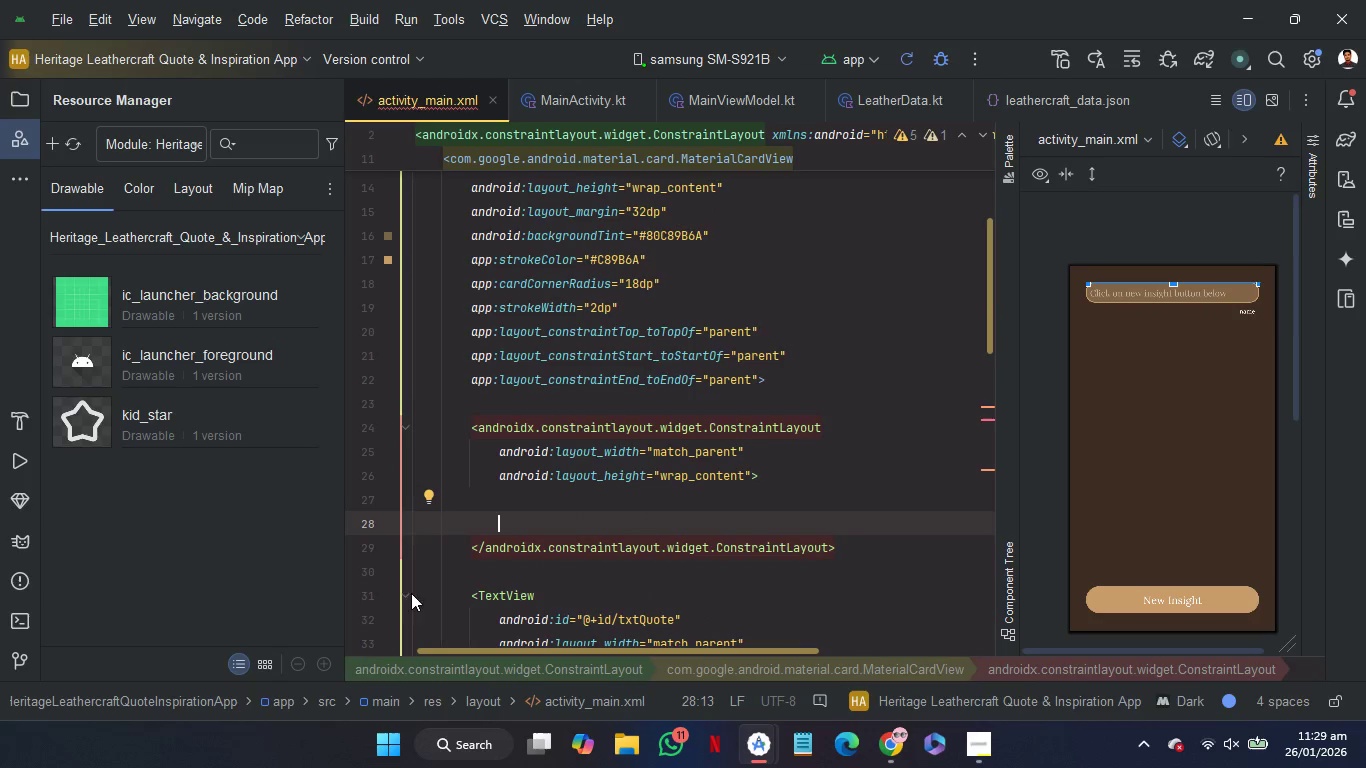 
left_click([407, 593])
 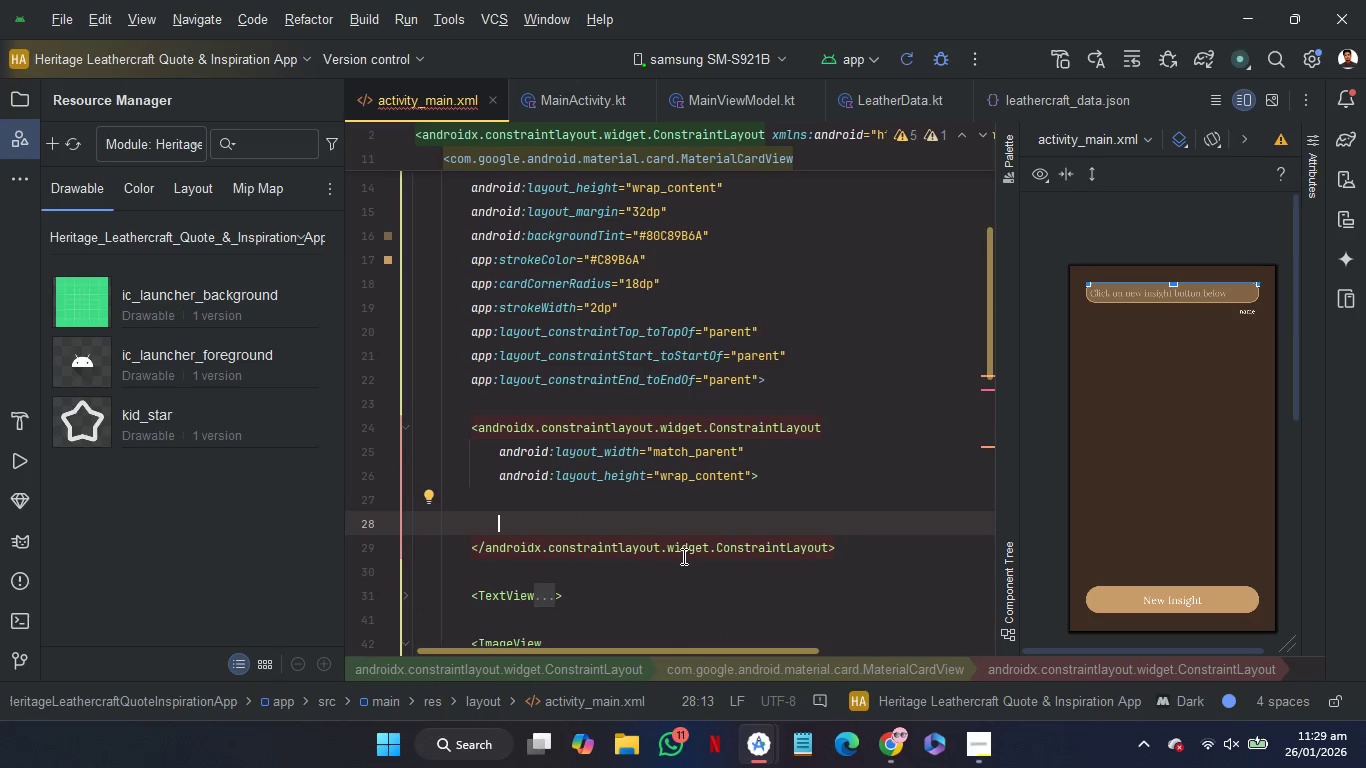 
scroll: coordinate [682, 556], scroll_direction: down, amount: 1.0
 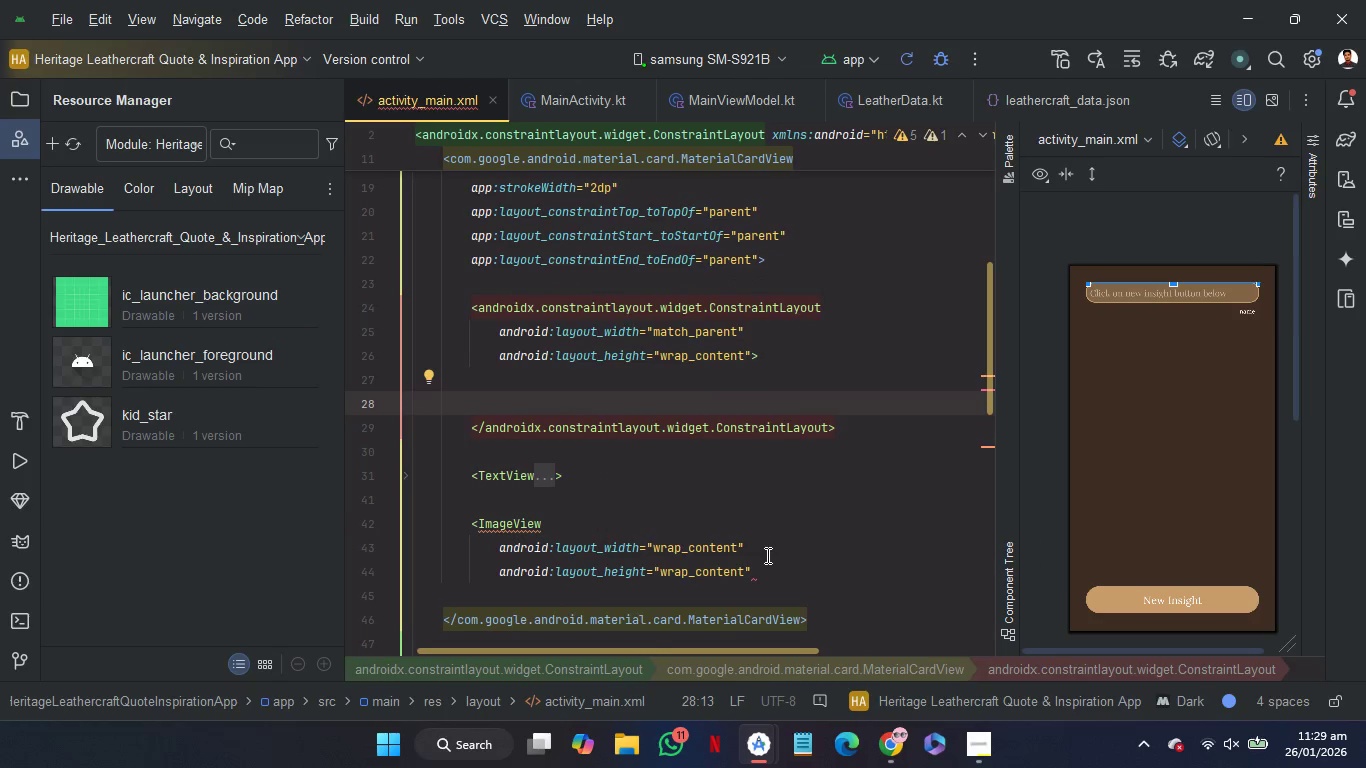 
left_click([769, 569])
 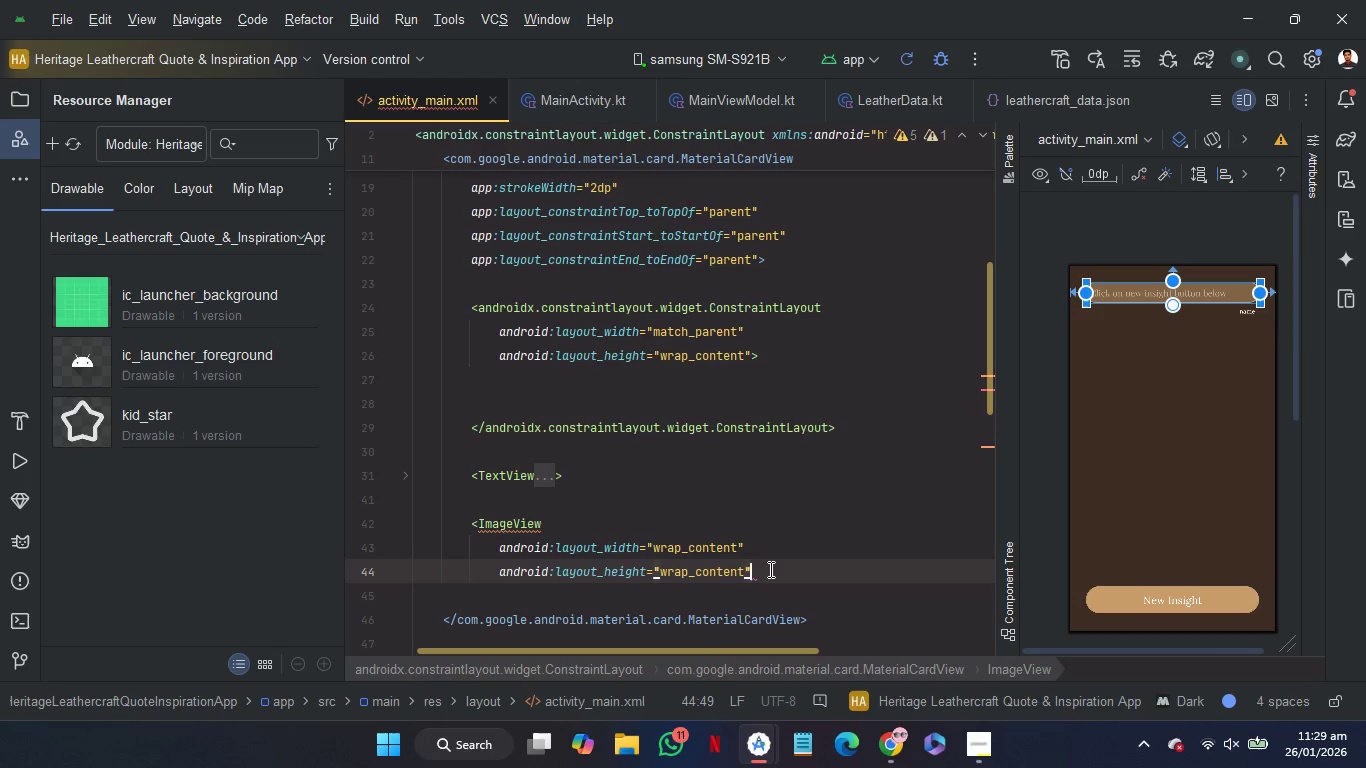 
key(Slash)
 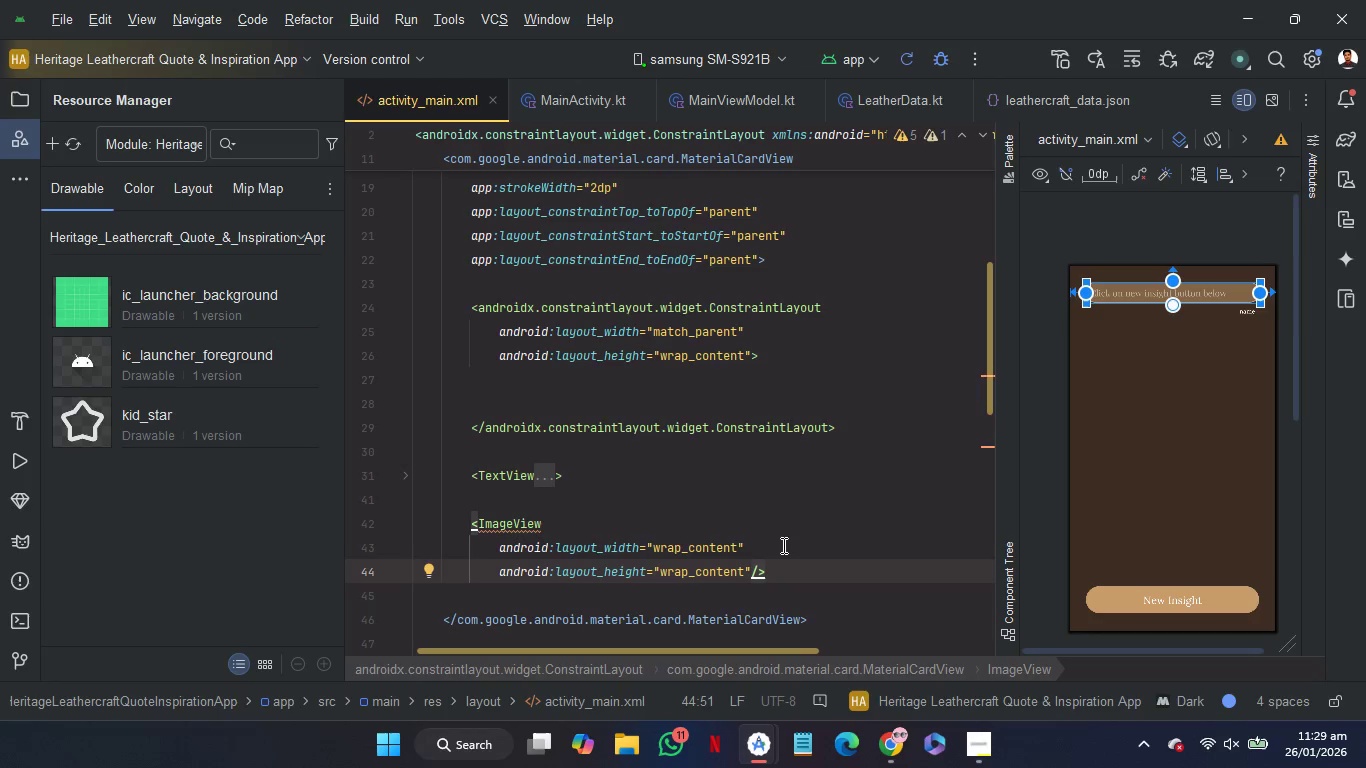 
left_click_drag(start_coordinate=[786, 565], to_coordinate=[867, 428])
 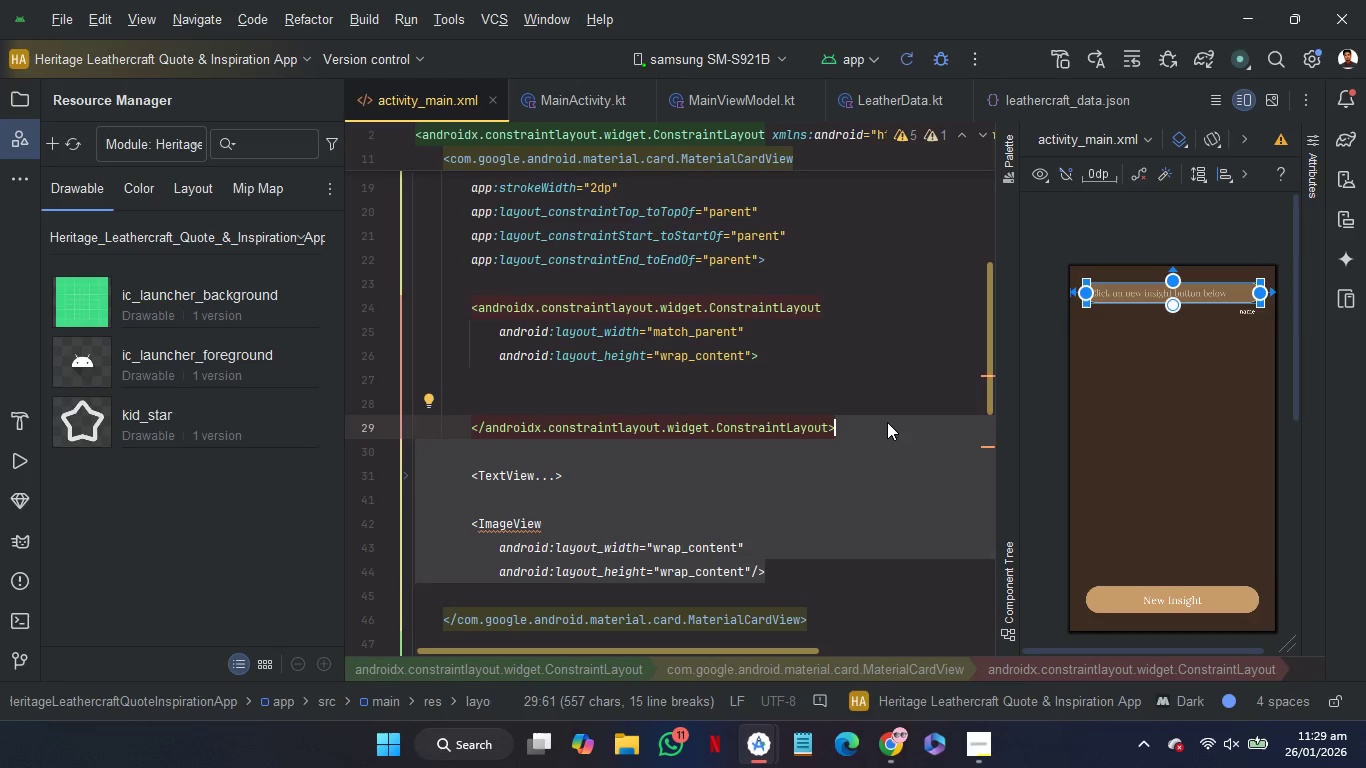 
left_click_drag(start_coordinate=[887, 422], to_coordinate=[843, 359])
 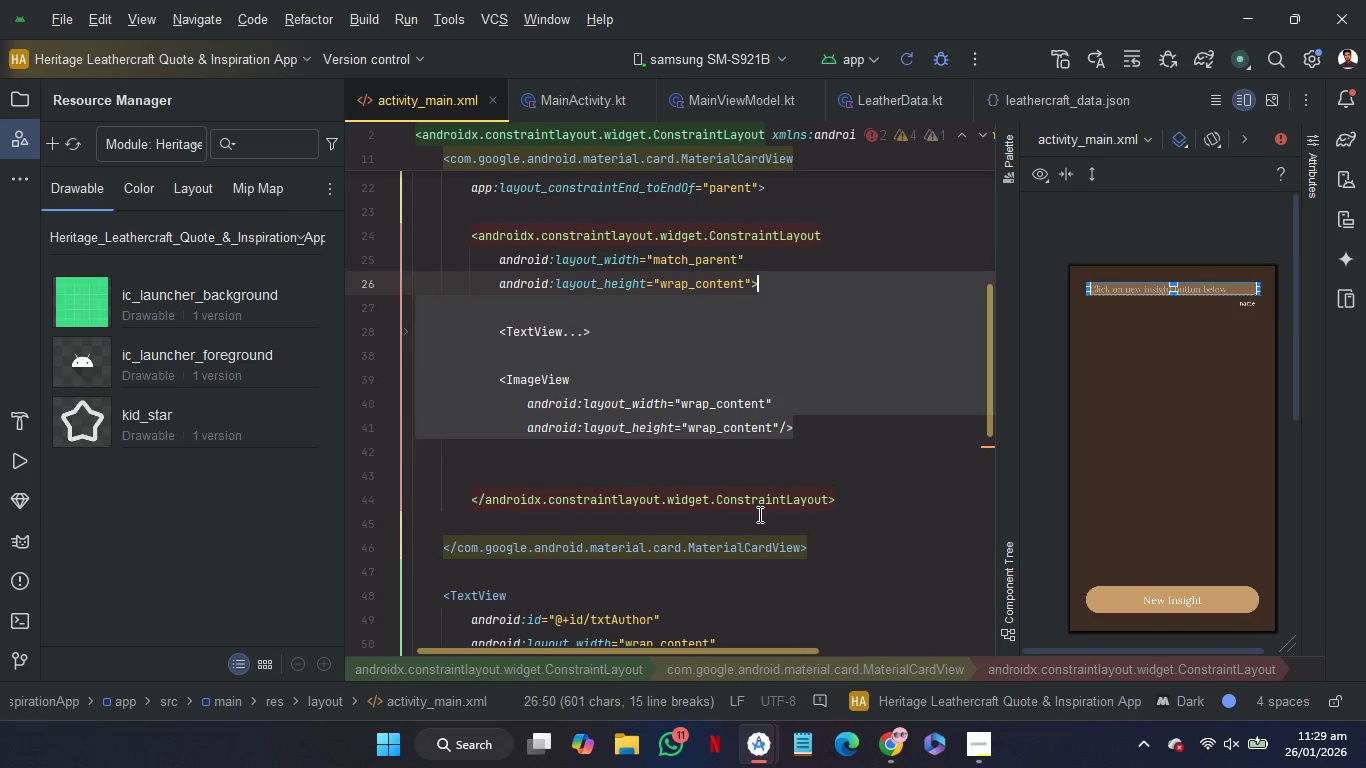 
left_click([758, 515])
 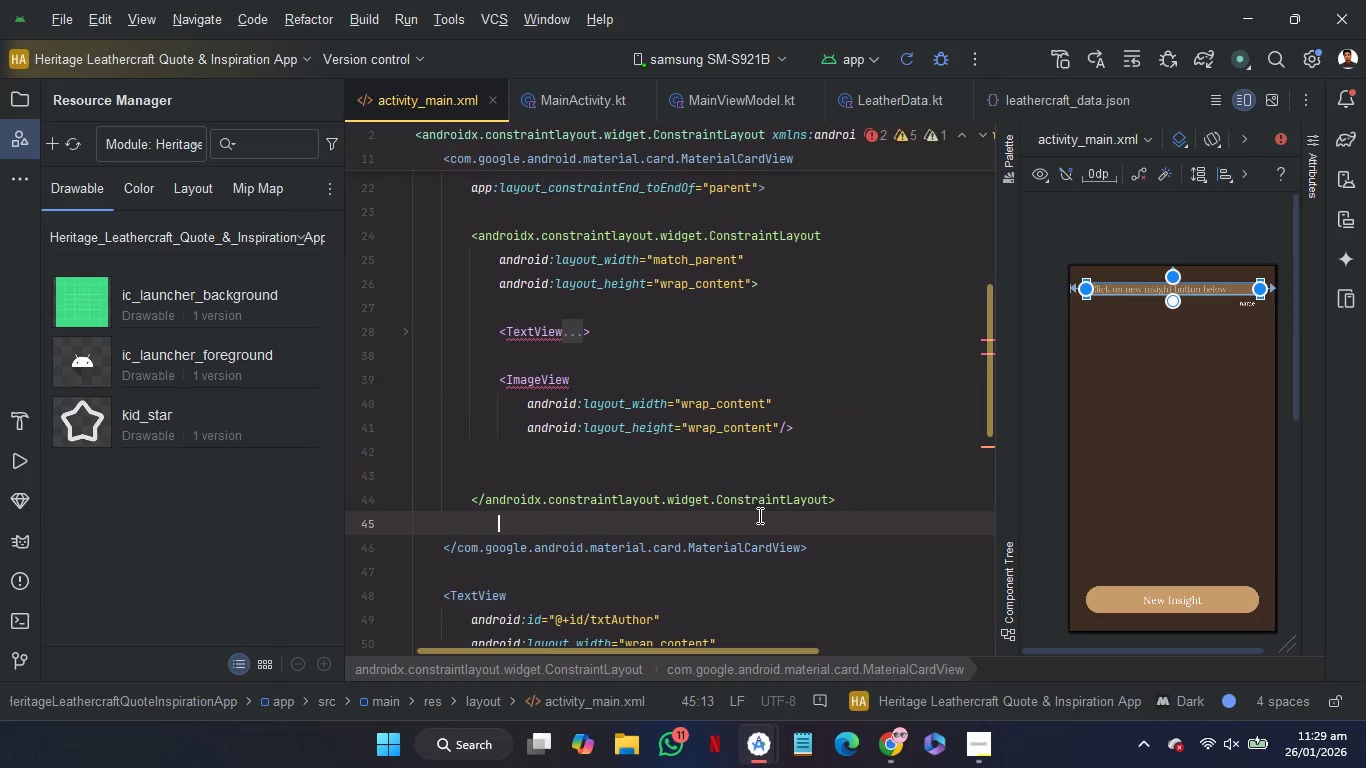 
key(Backspace)
 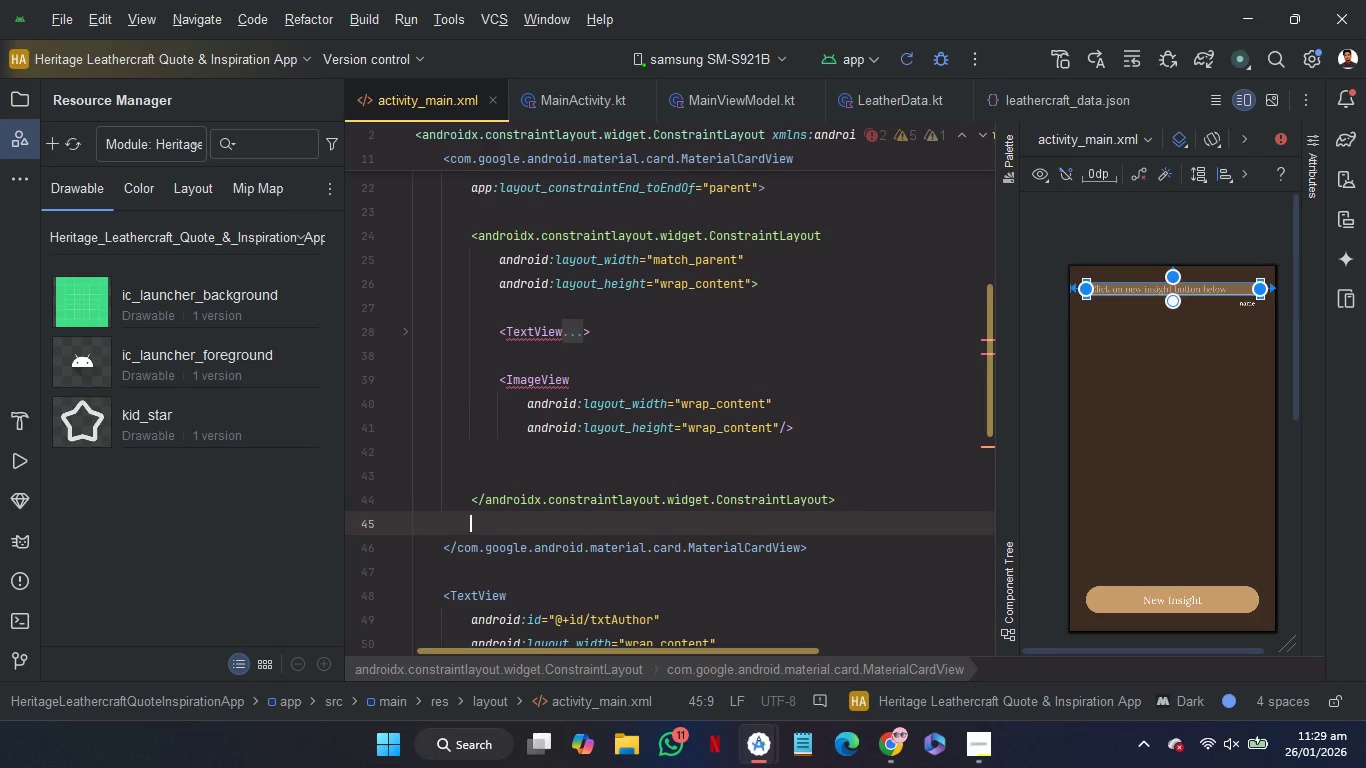 
key(Backspace)
 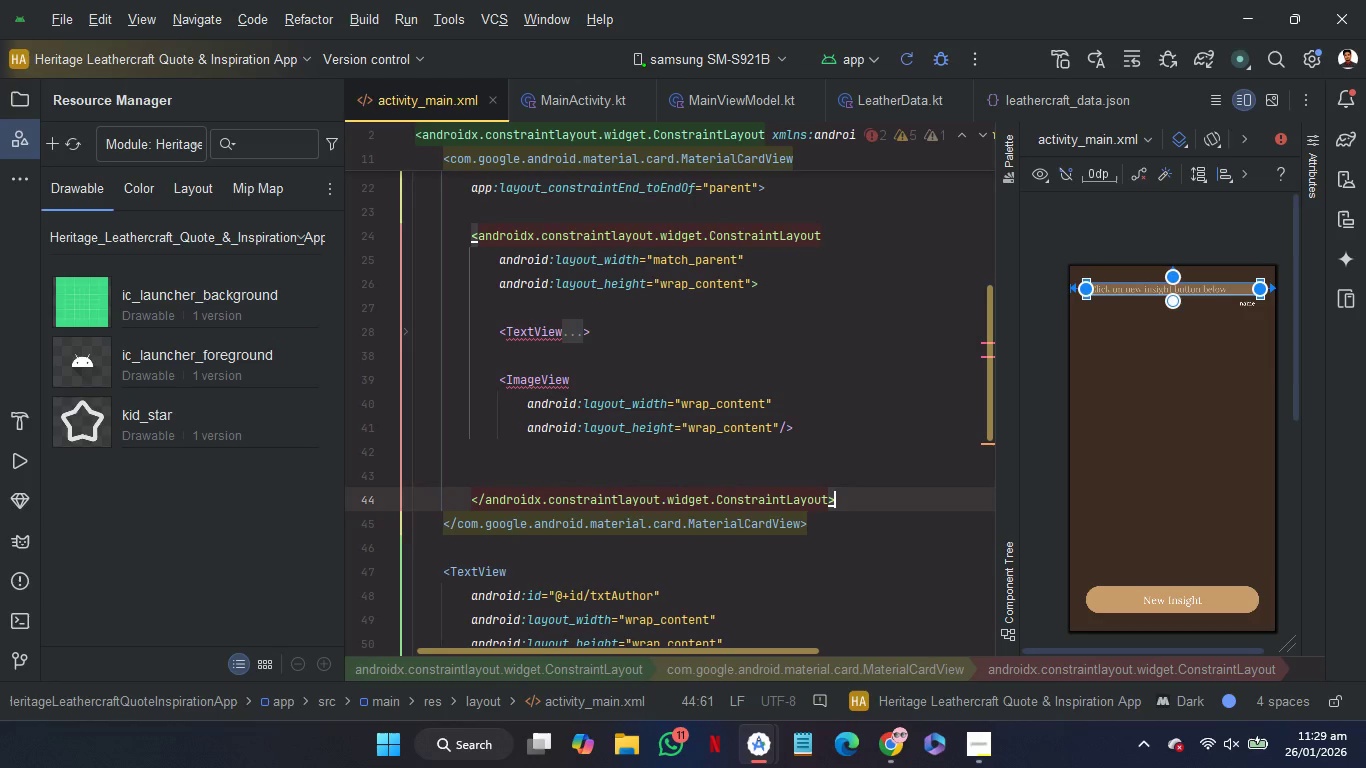 
key(ArrowUp)
 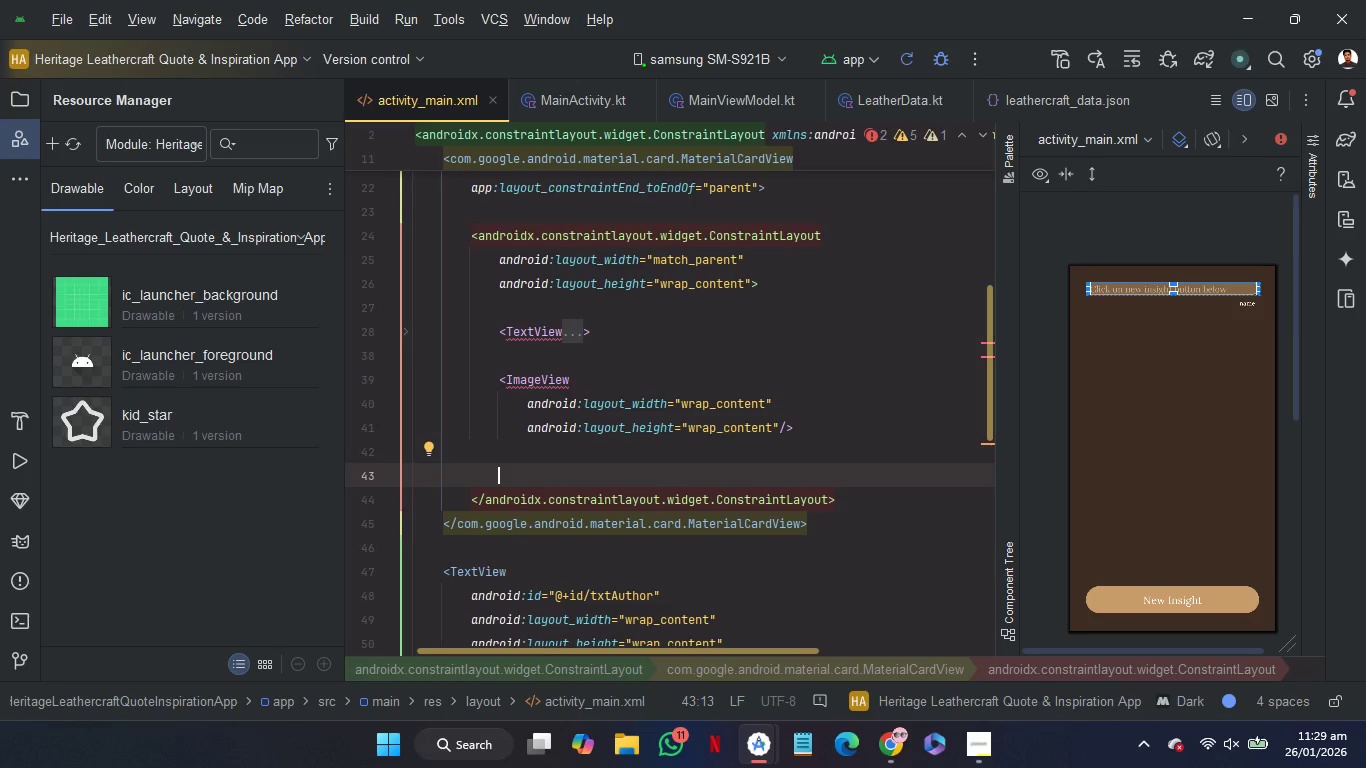 
key(Backspace)
 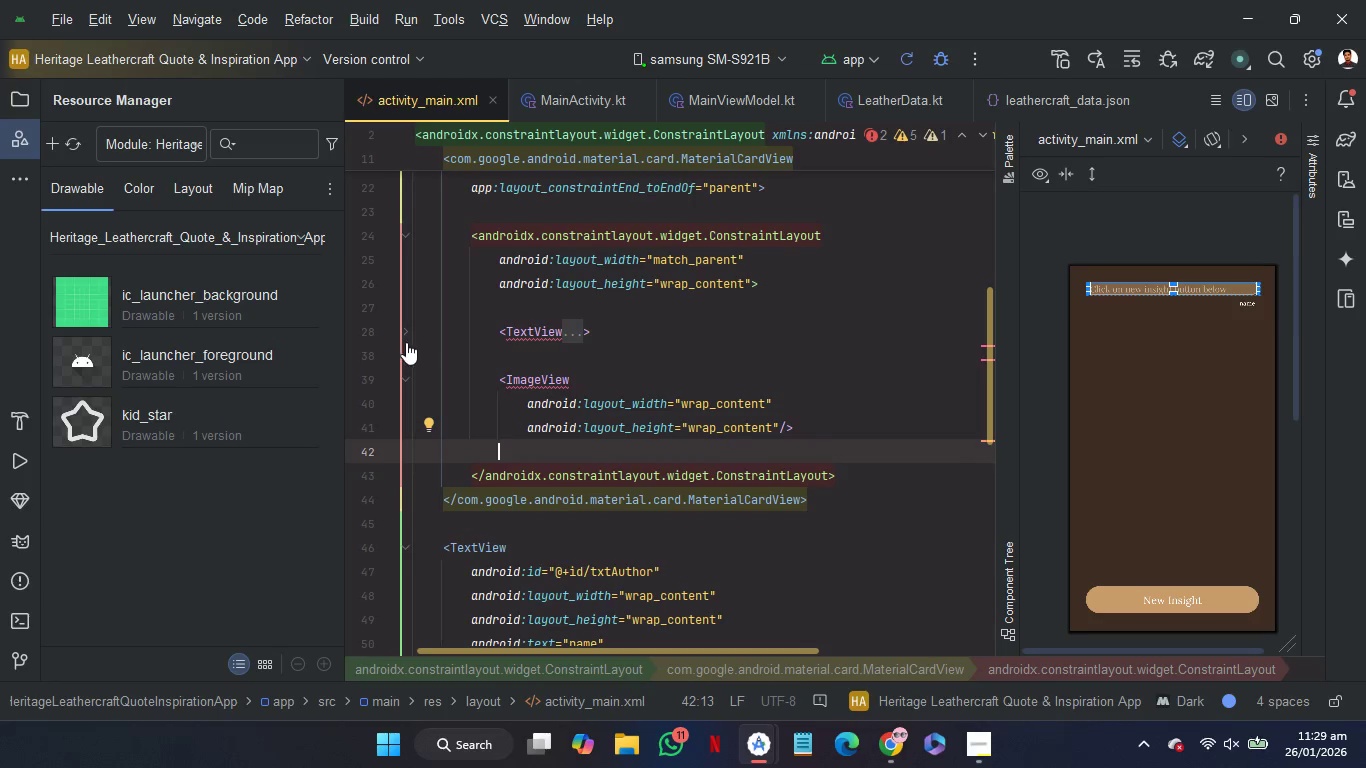 
left_click([408, 338])
 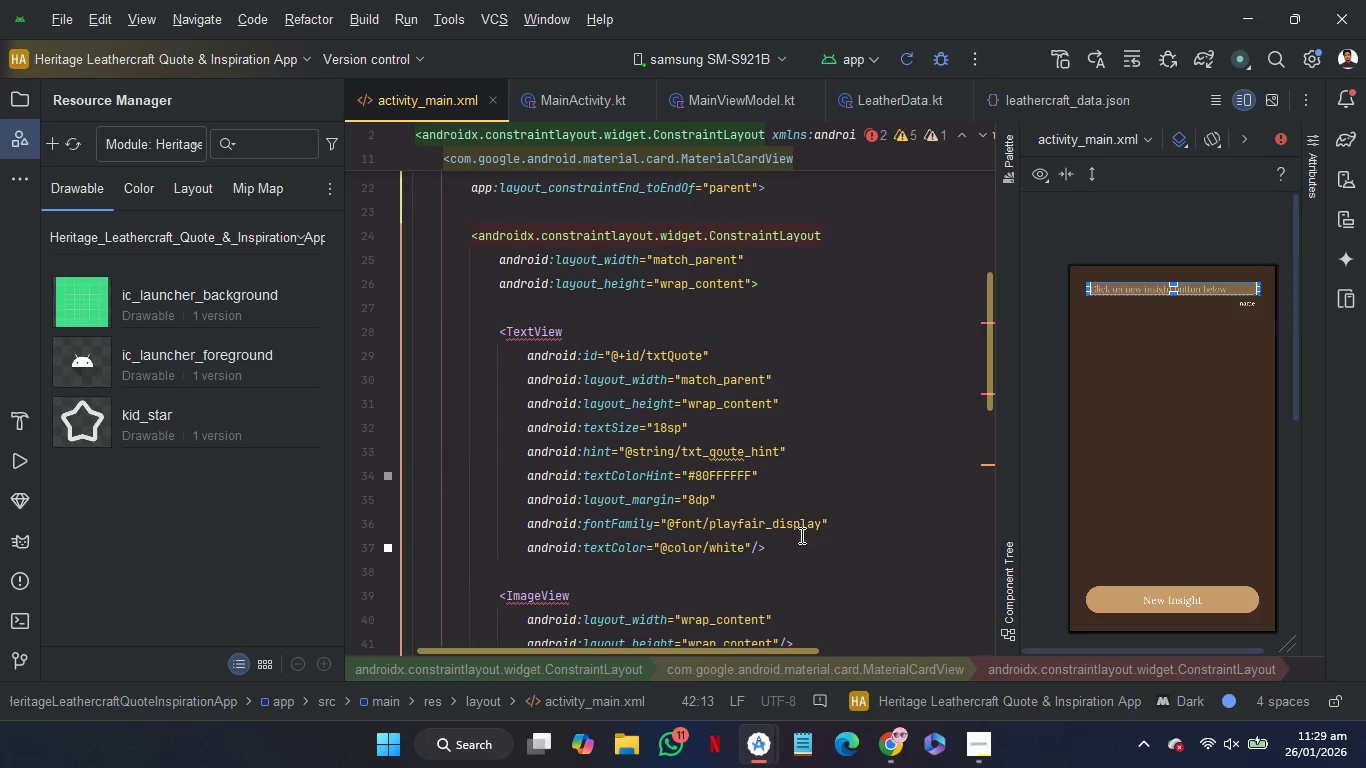 
left_click([796, 539])
 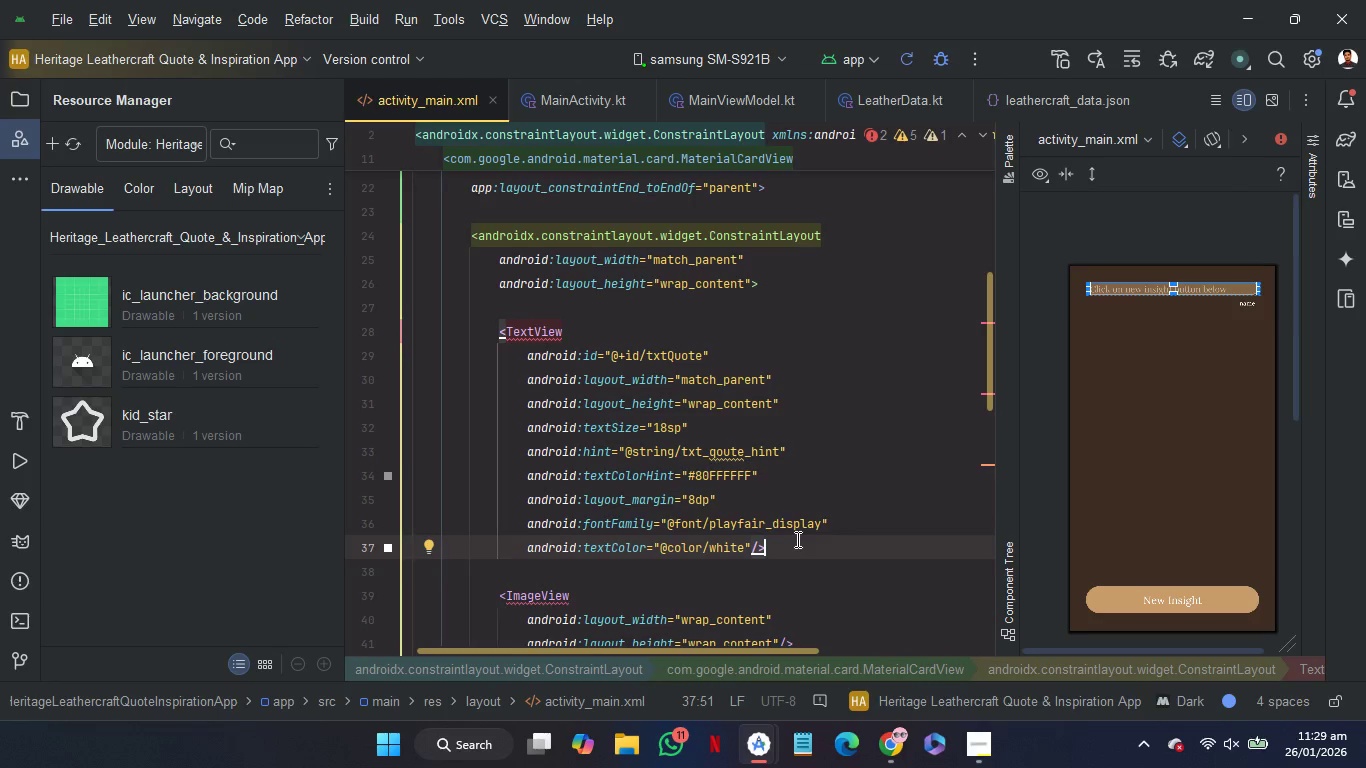 
key(ArrowLeft)
 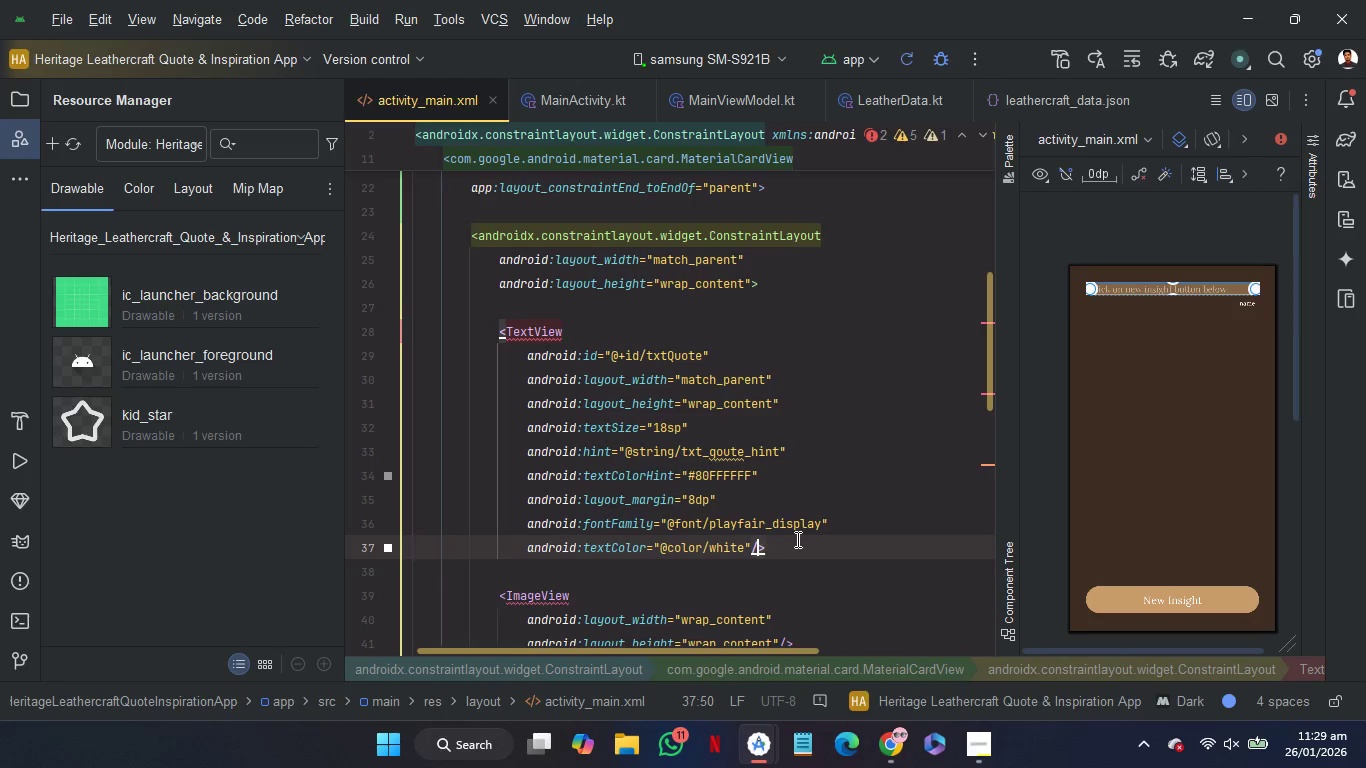 
key(ArrowRight)
 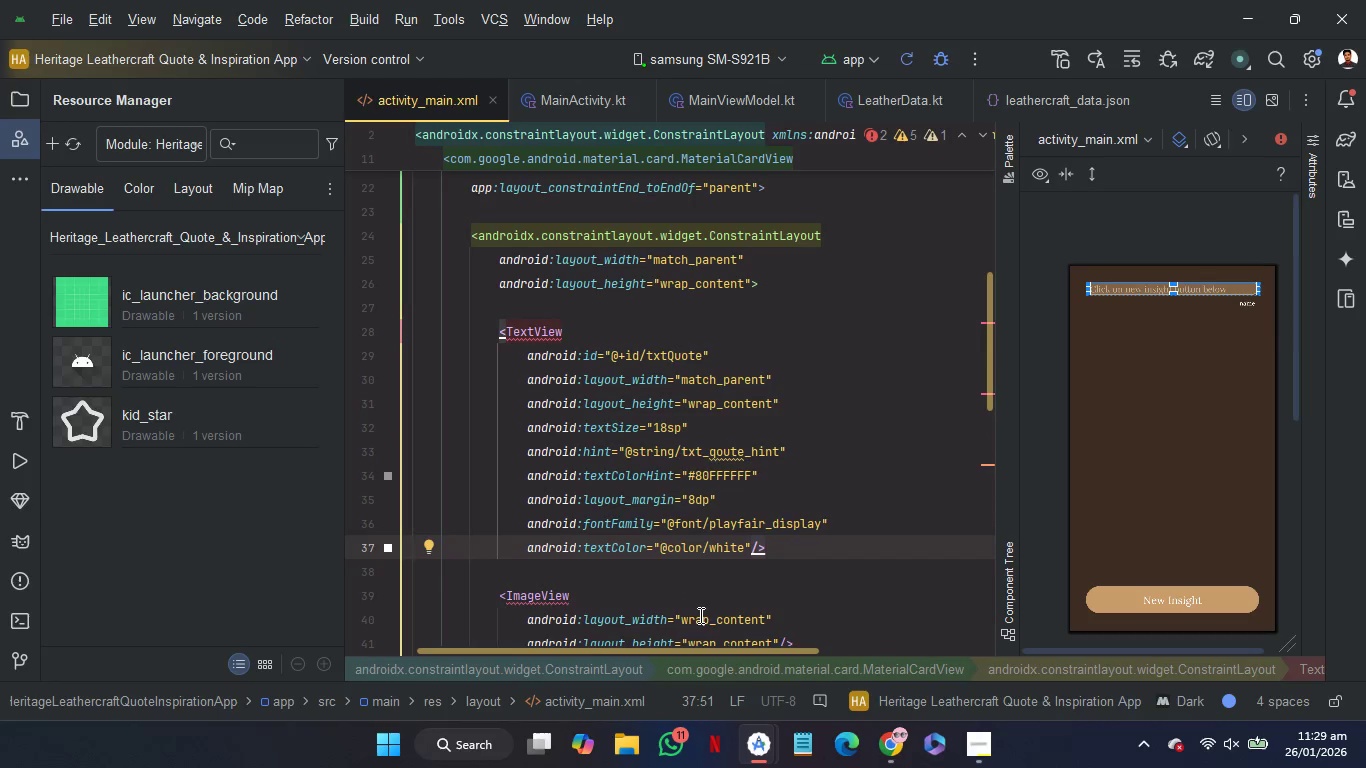 
left_click([700, 607])
 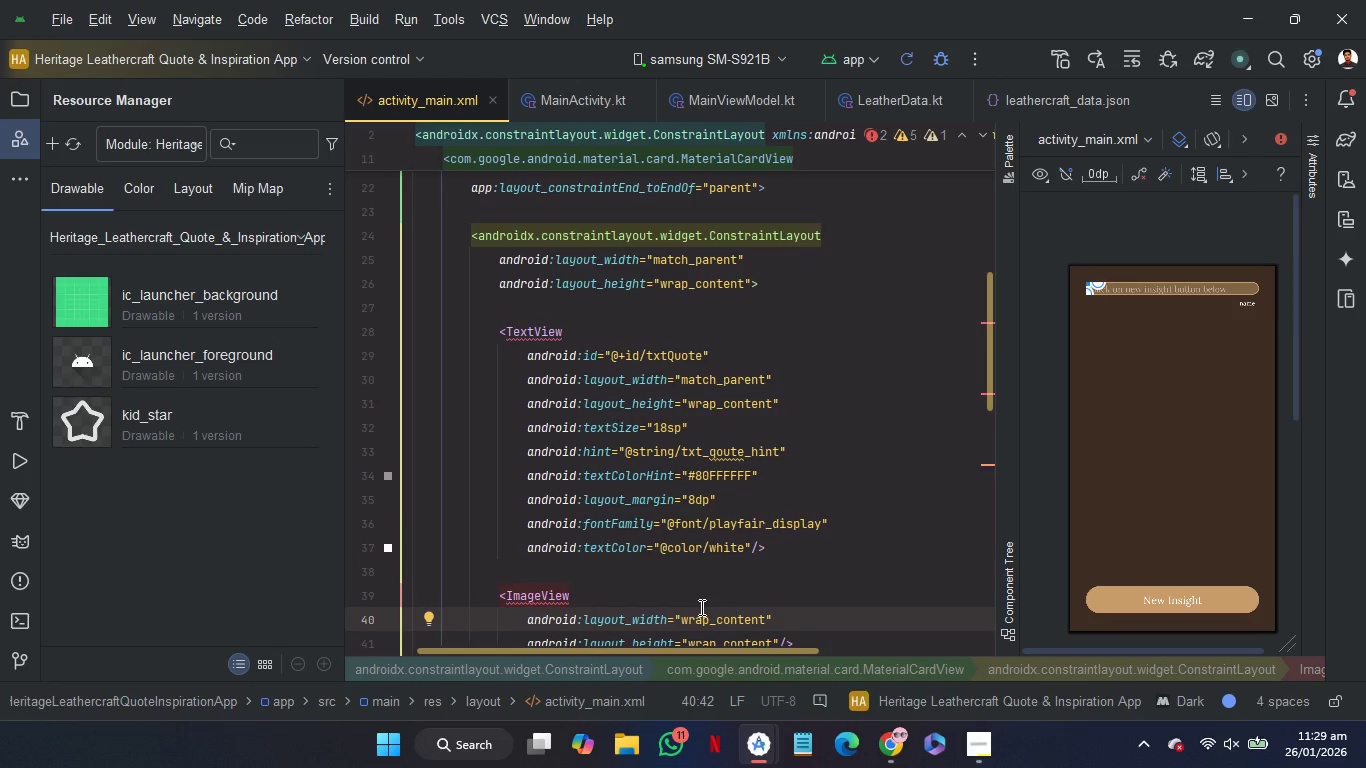 
key(ArrowUp)
 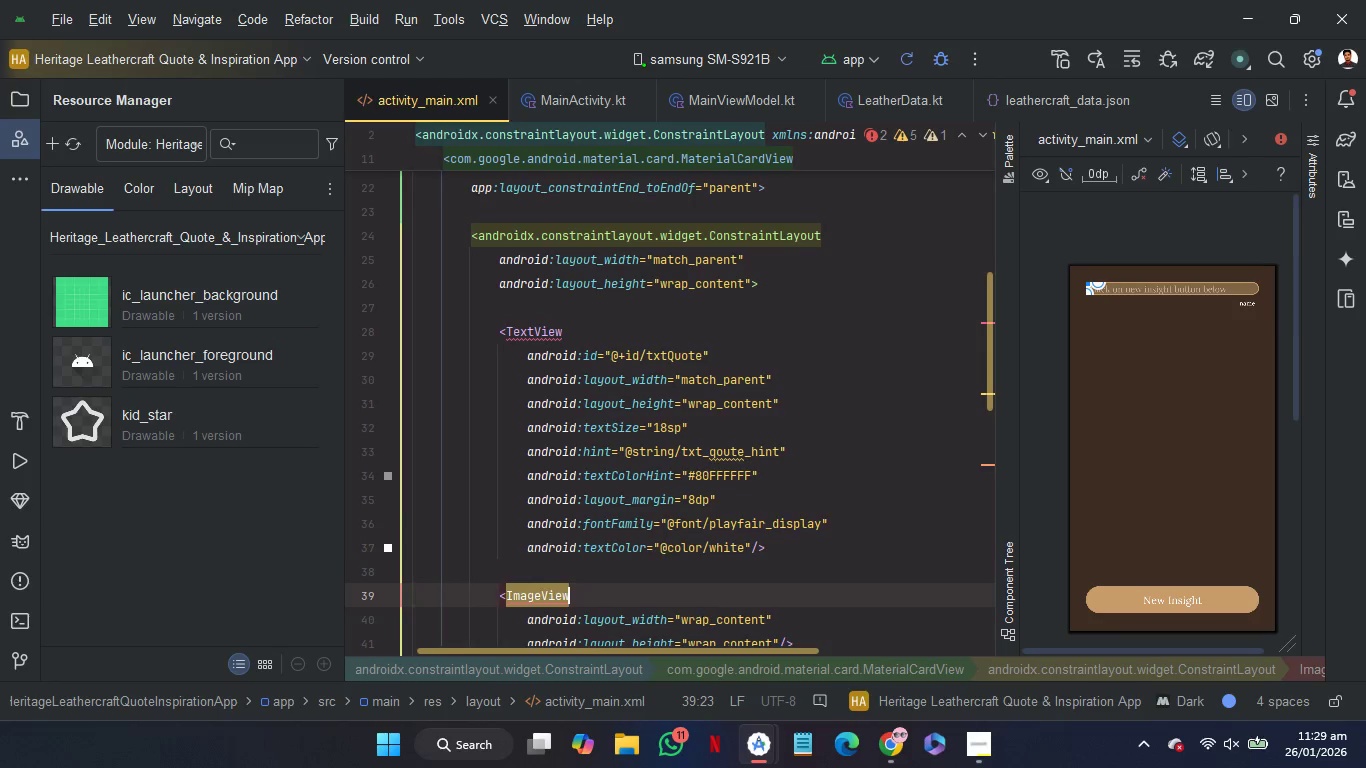 
key(Enter)
 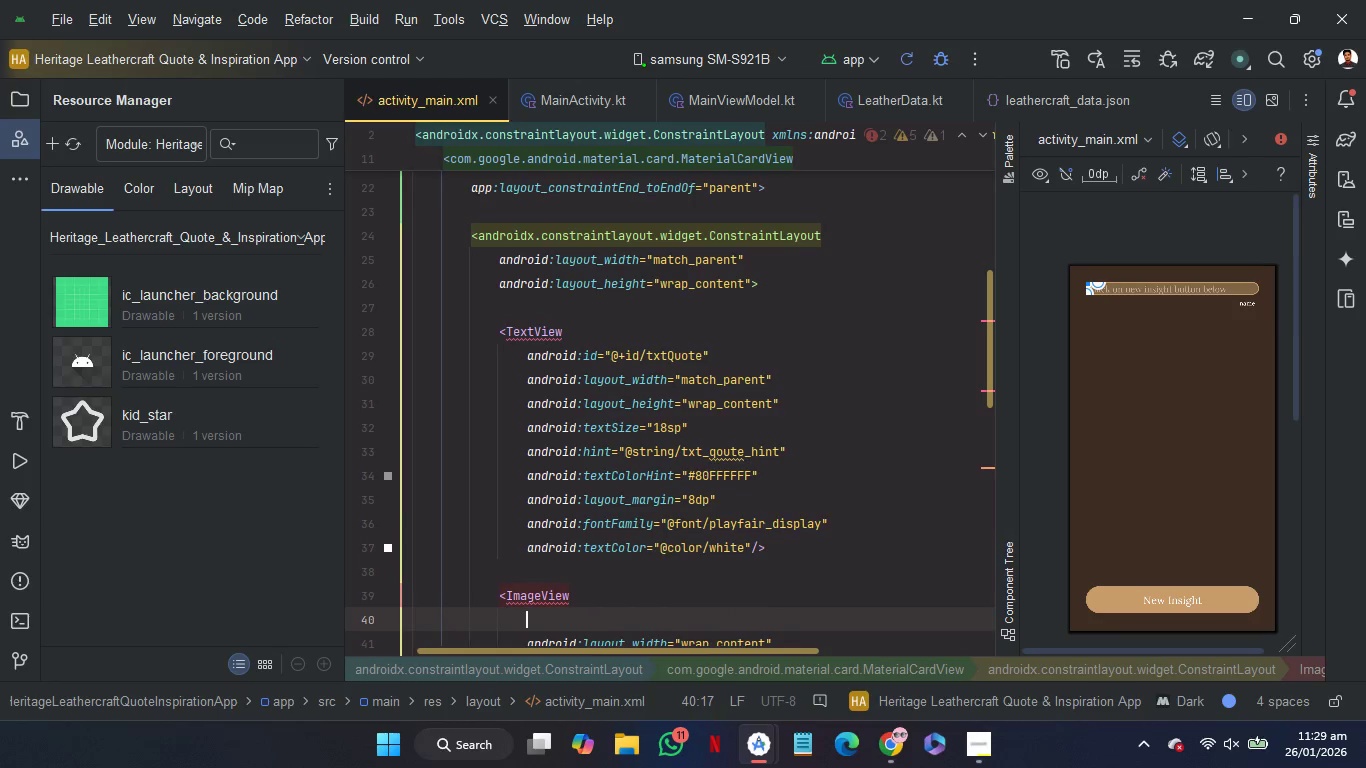 
type(id)
 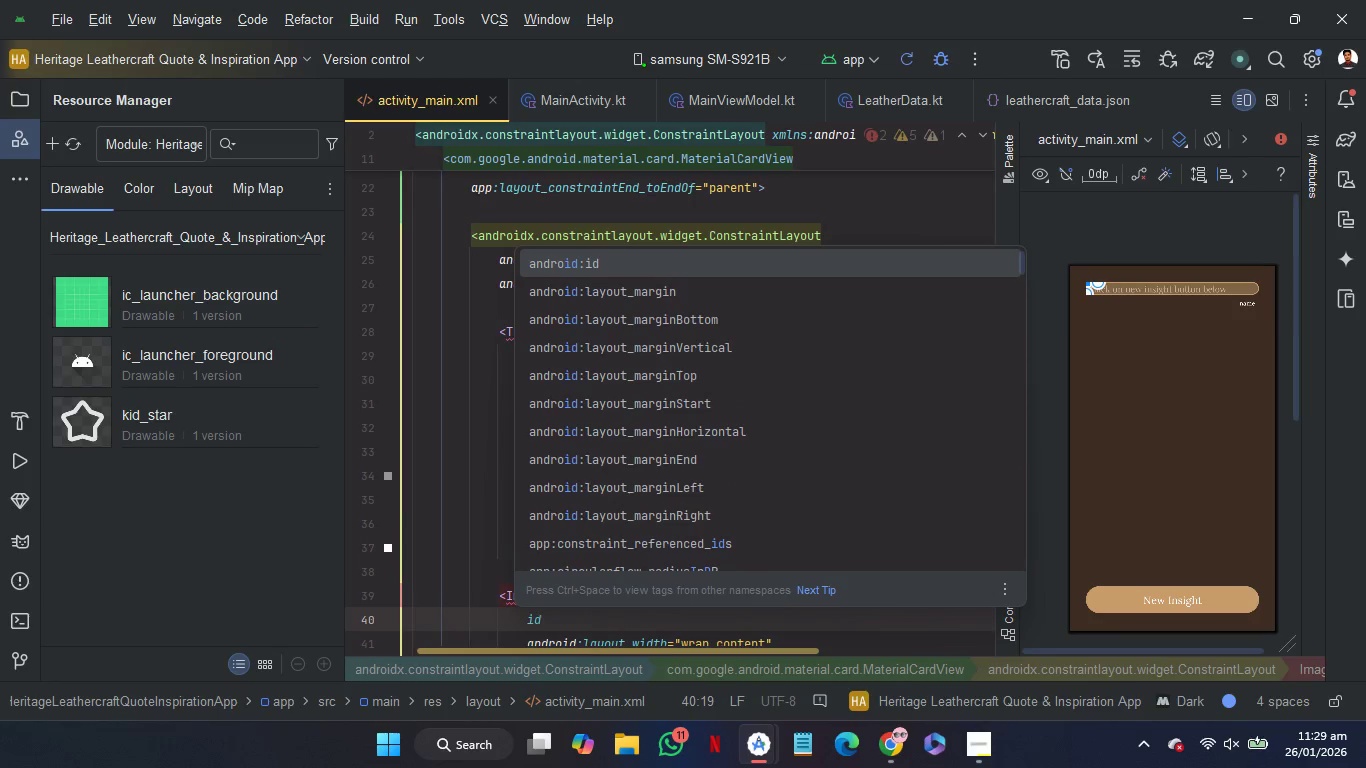 
key(Enter)
 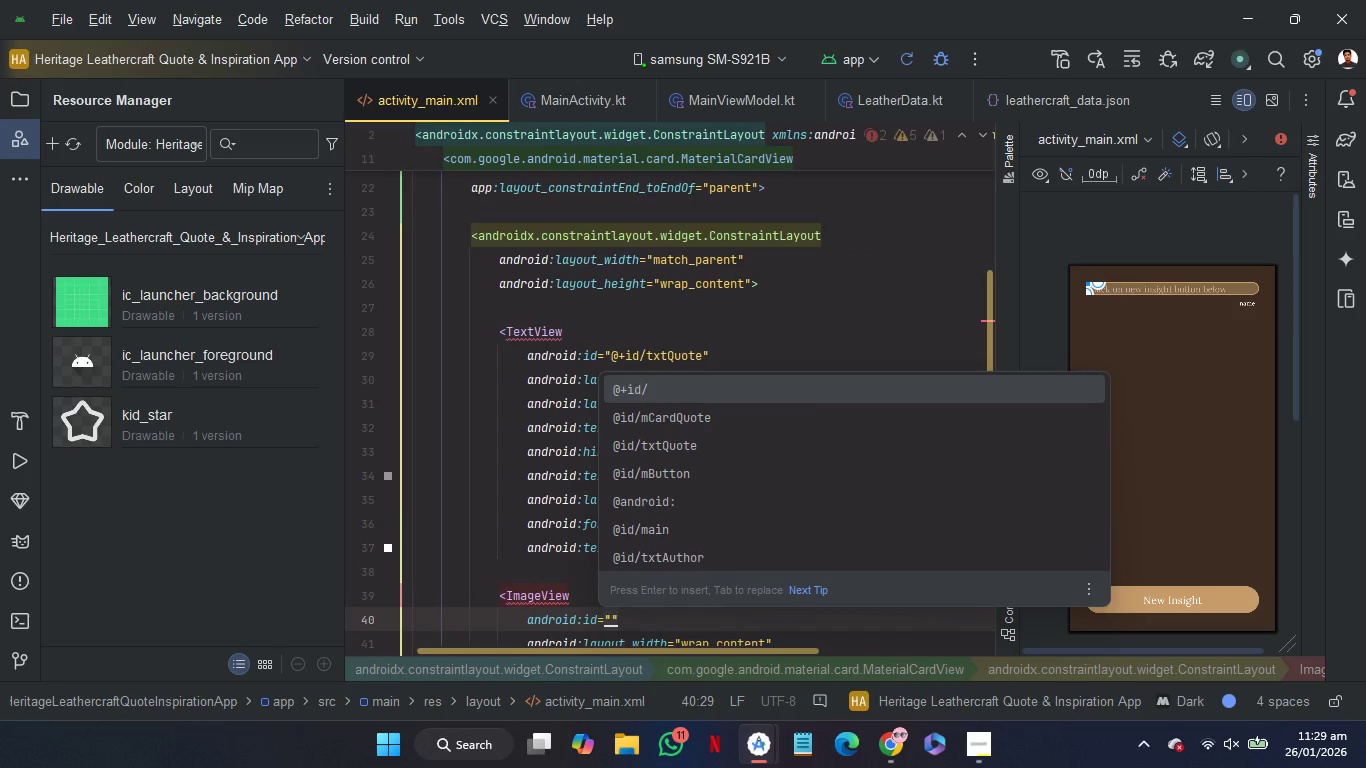 
key(Enter)
 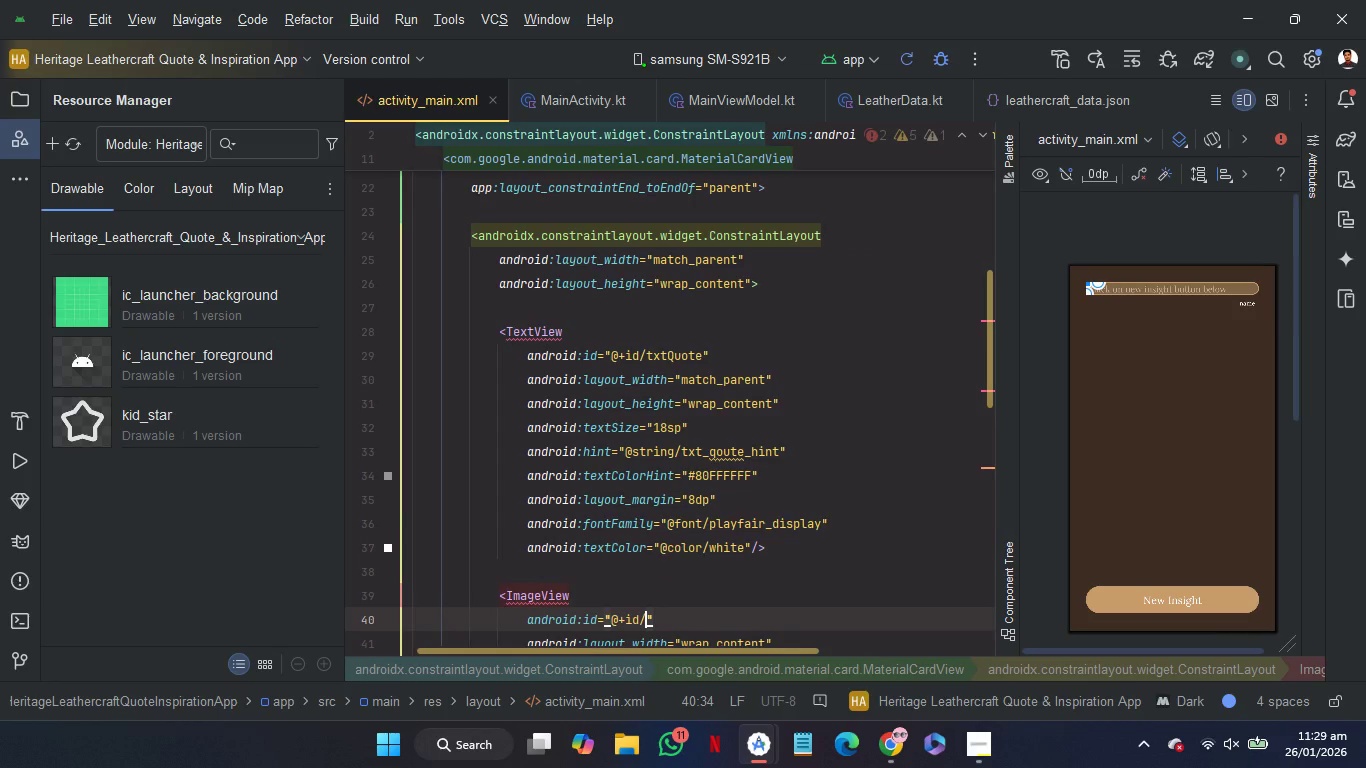 
type(img)
 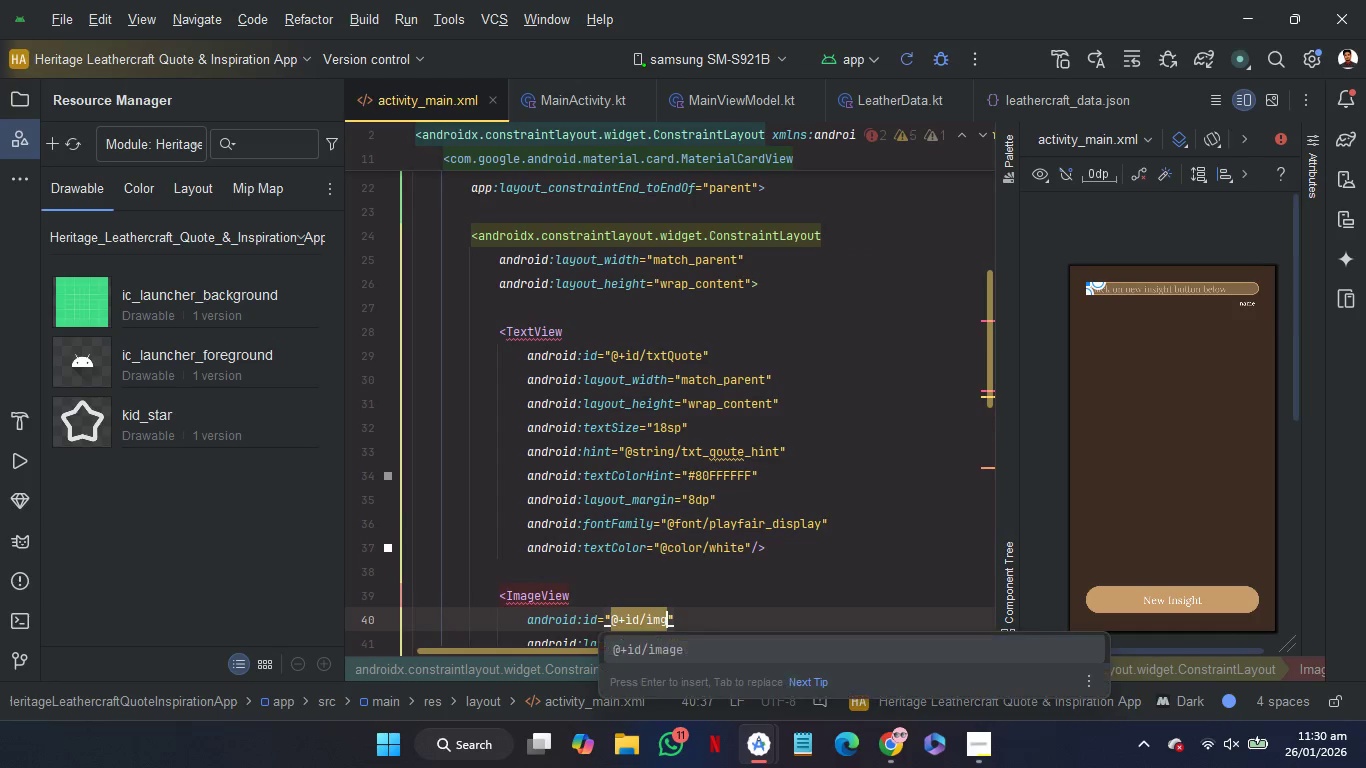 
type(Fav)
 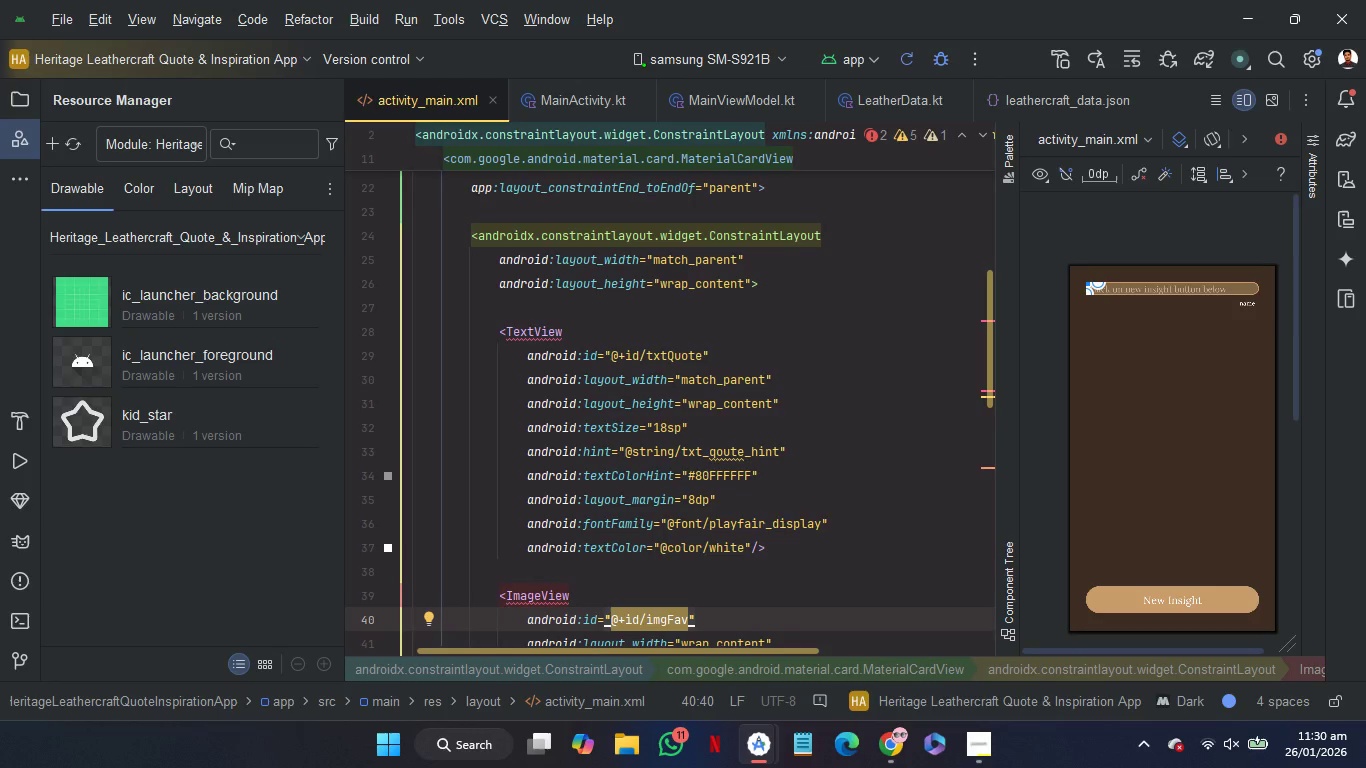 
wait(11.73)
 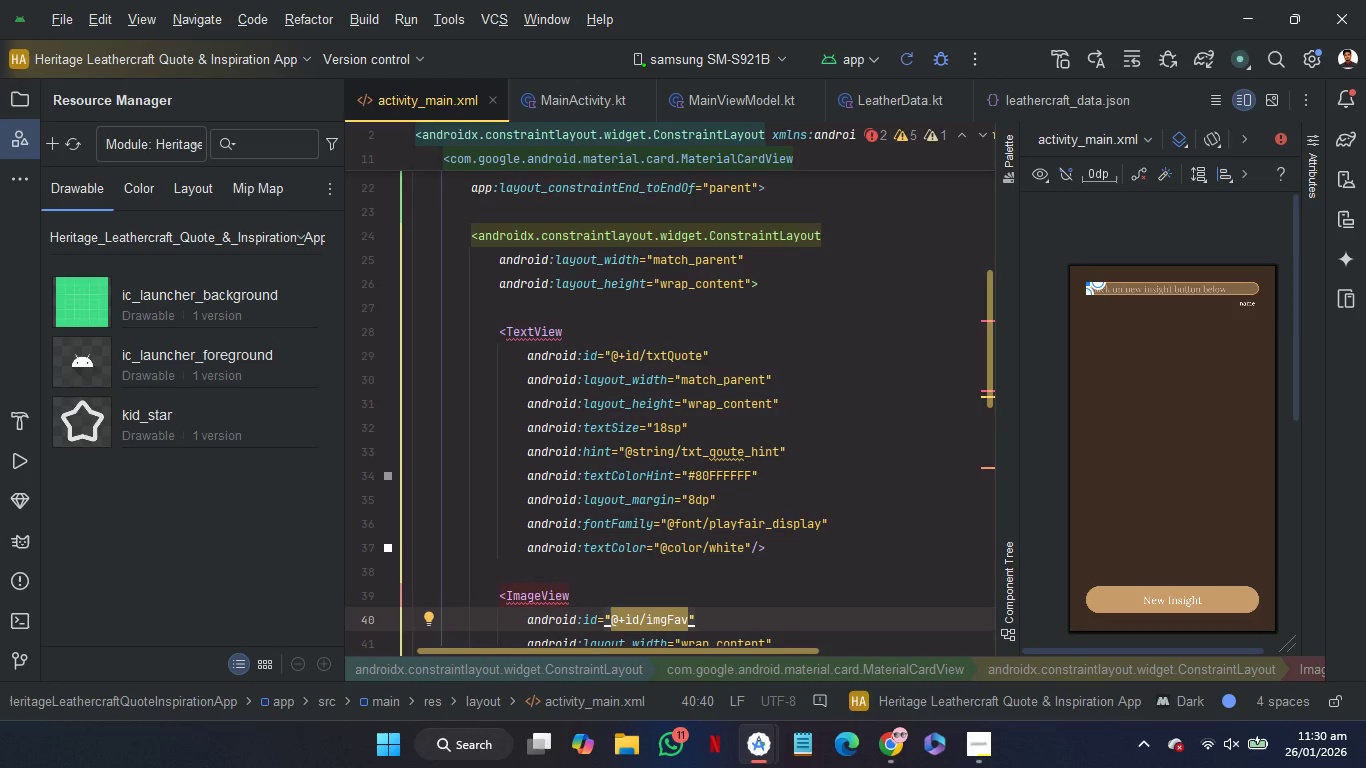 
scroll: coordinate [752, 607], scroll_direction: down, amount: 1.0
 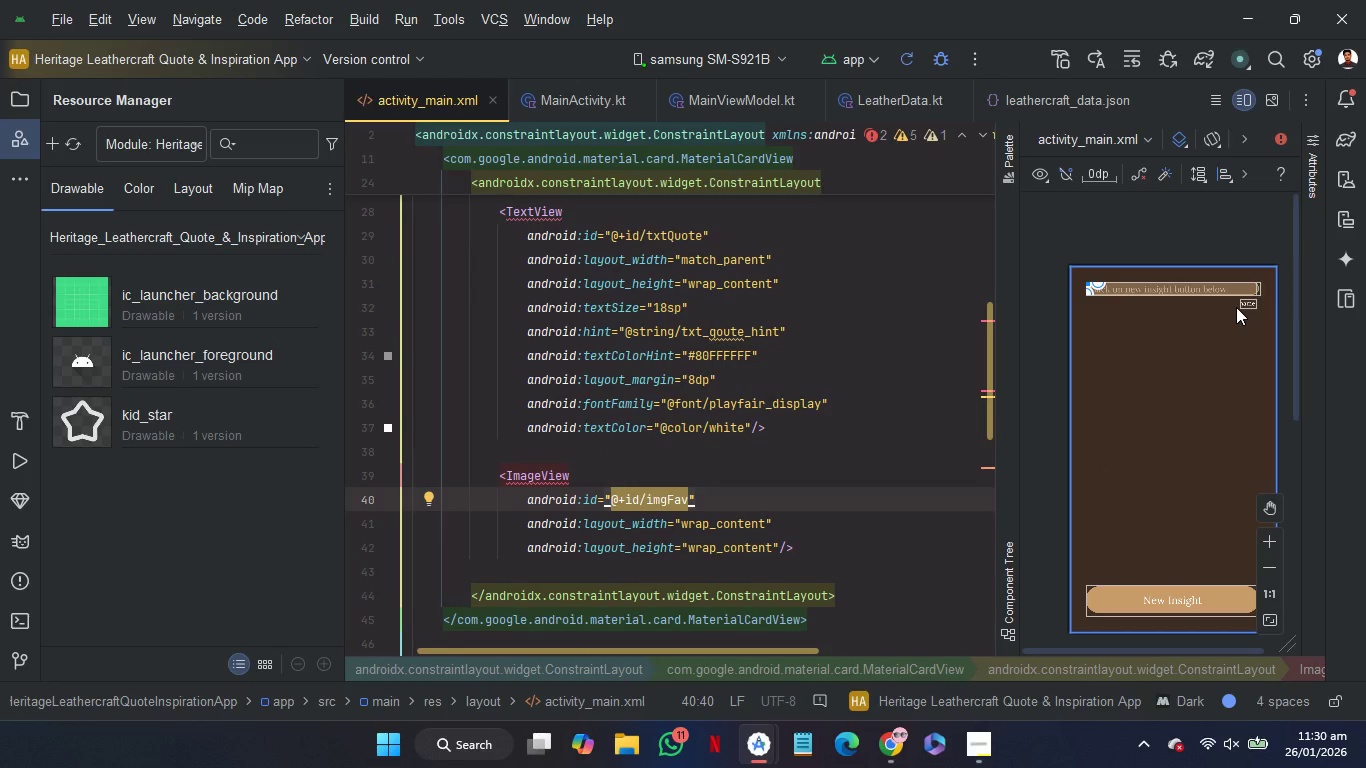 
mouse_move([910, 449])
 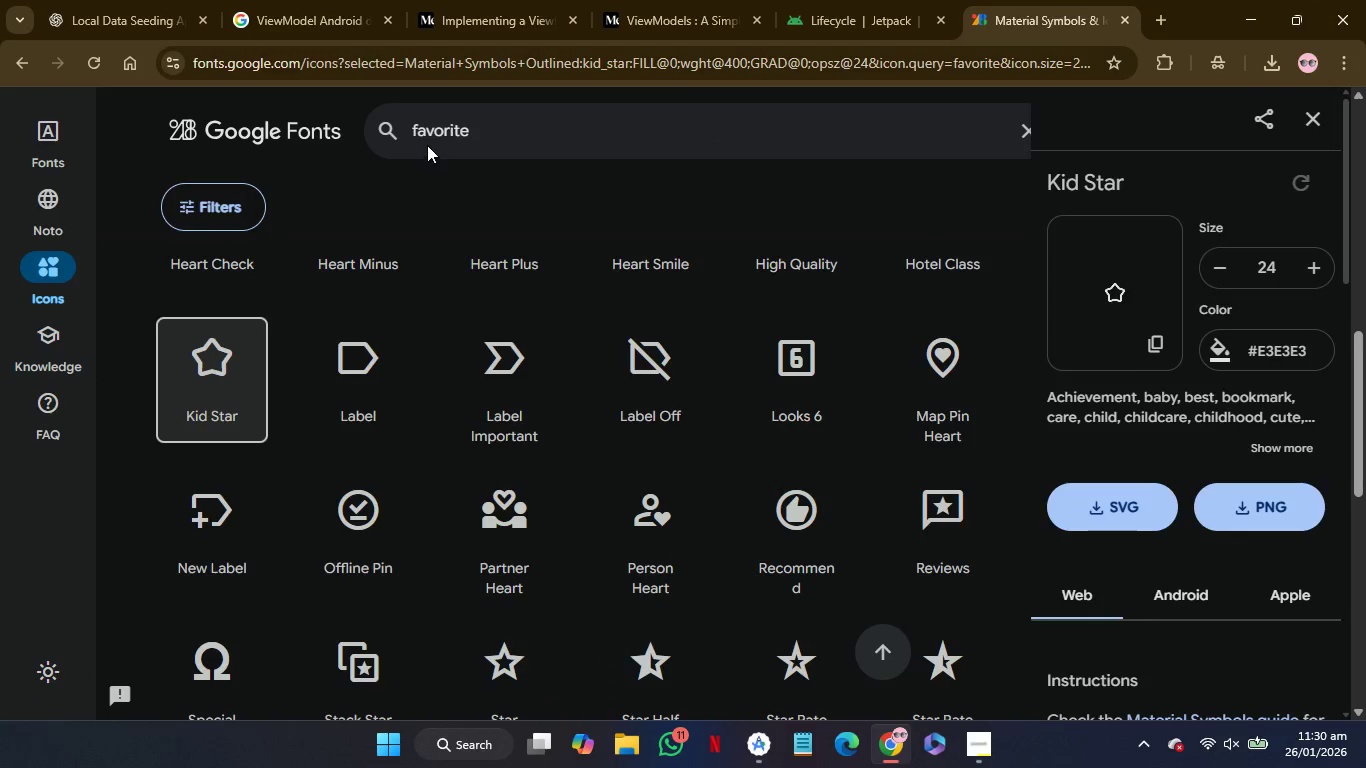 
double_click([432, 133])